 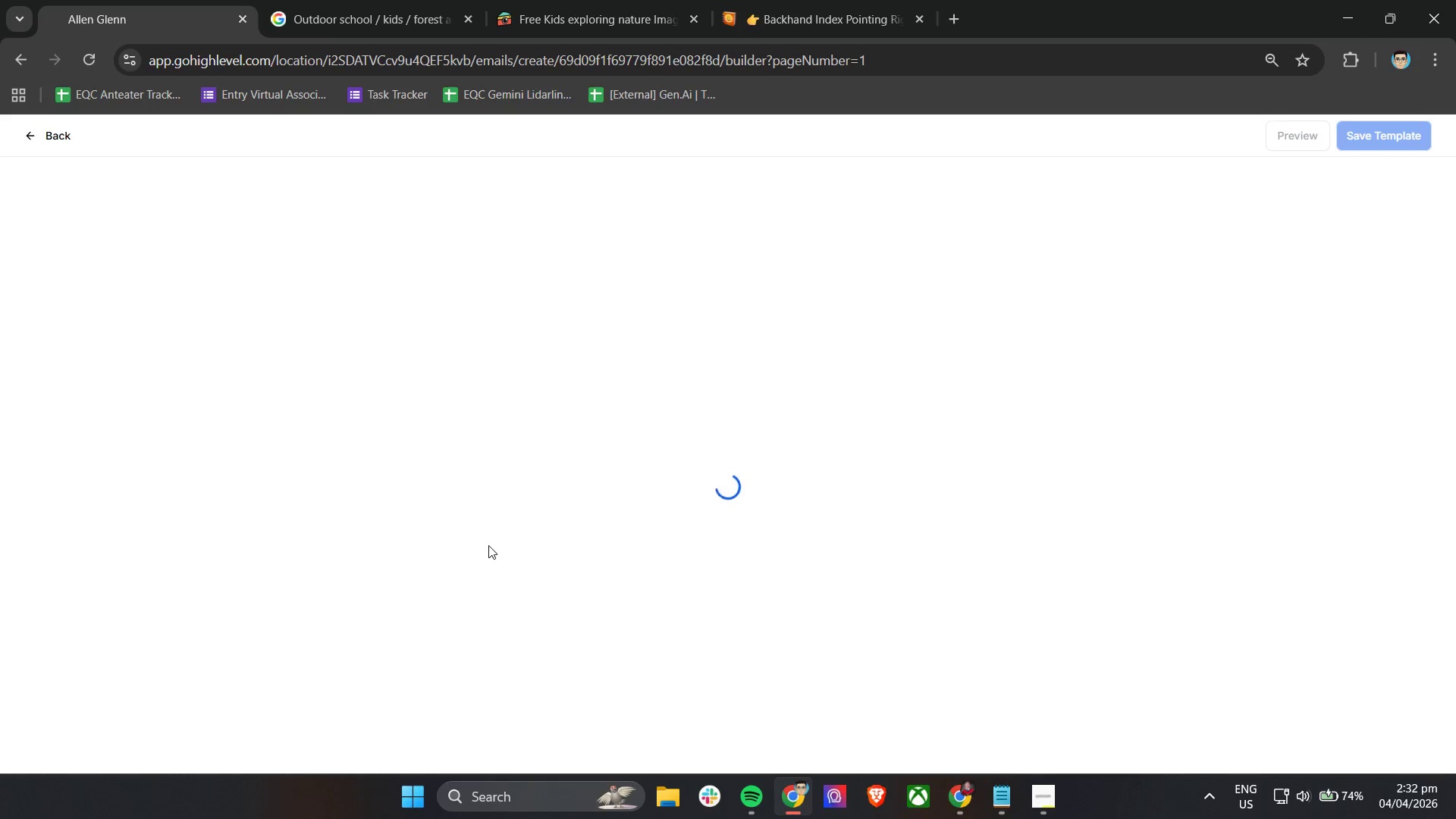 
scroll: coordinate [712, 469], scroll_direction: up, amount: 2.0
 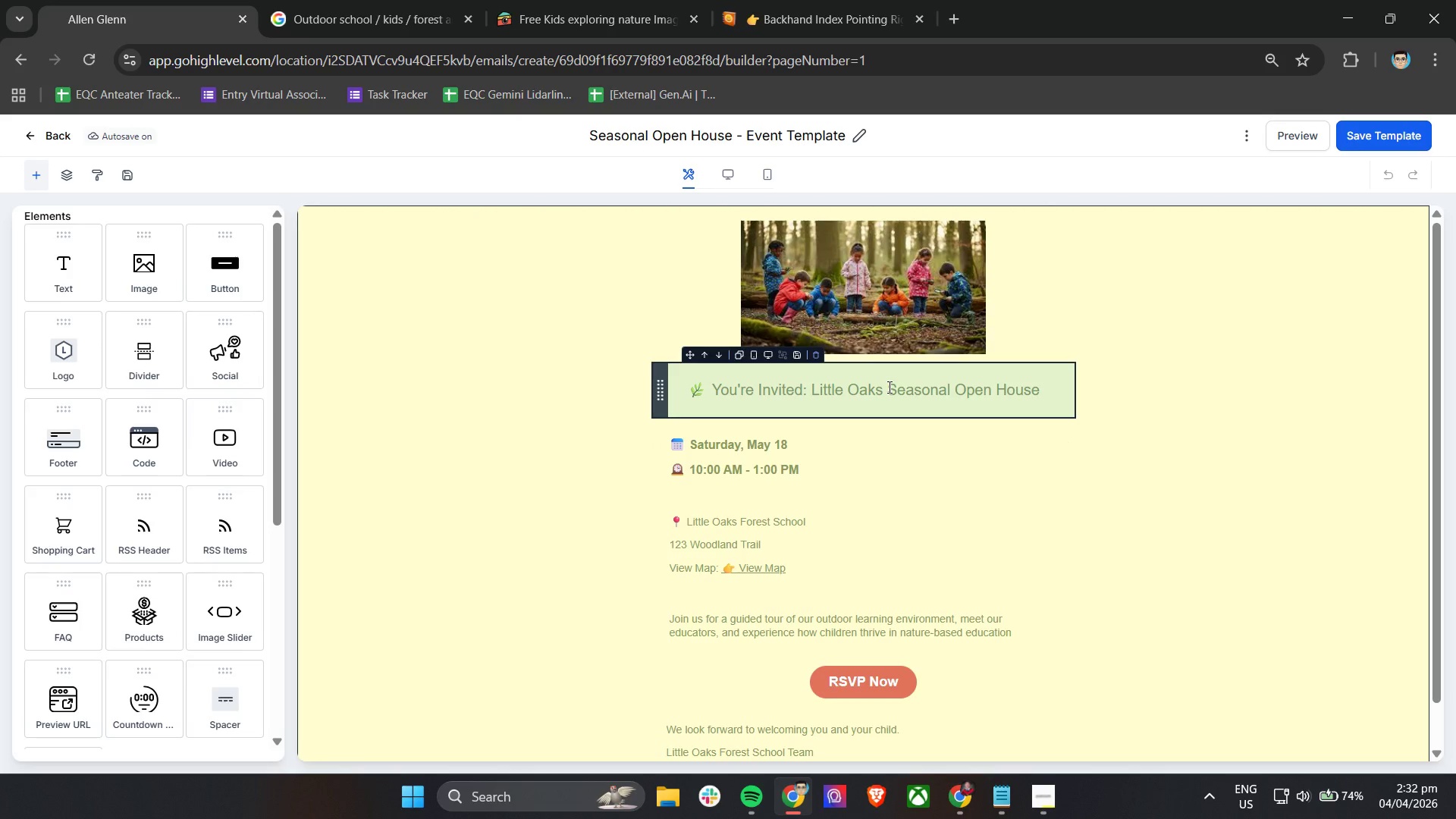 
double_click([888, 387])
 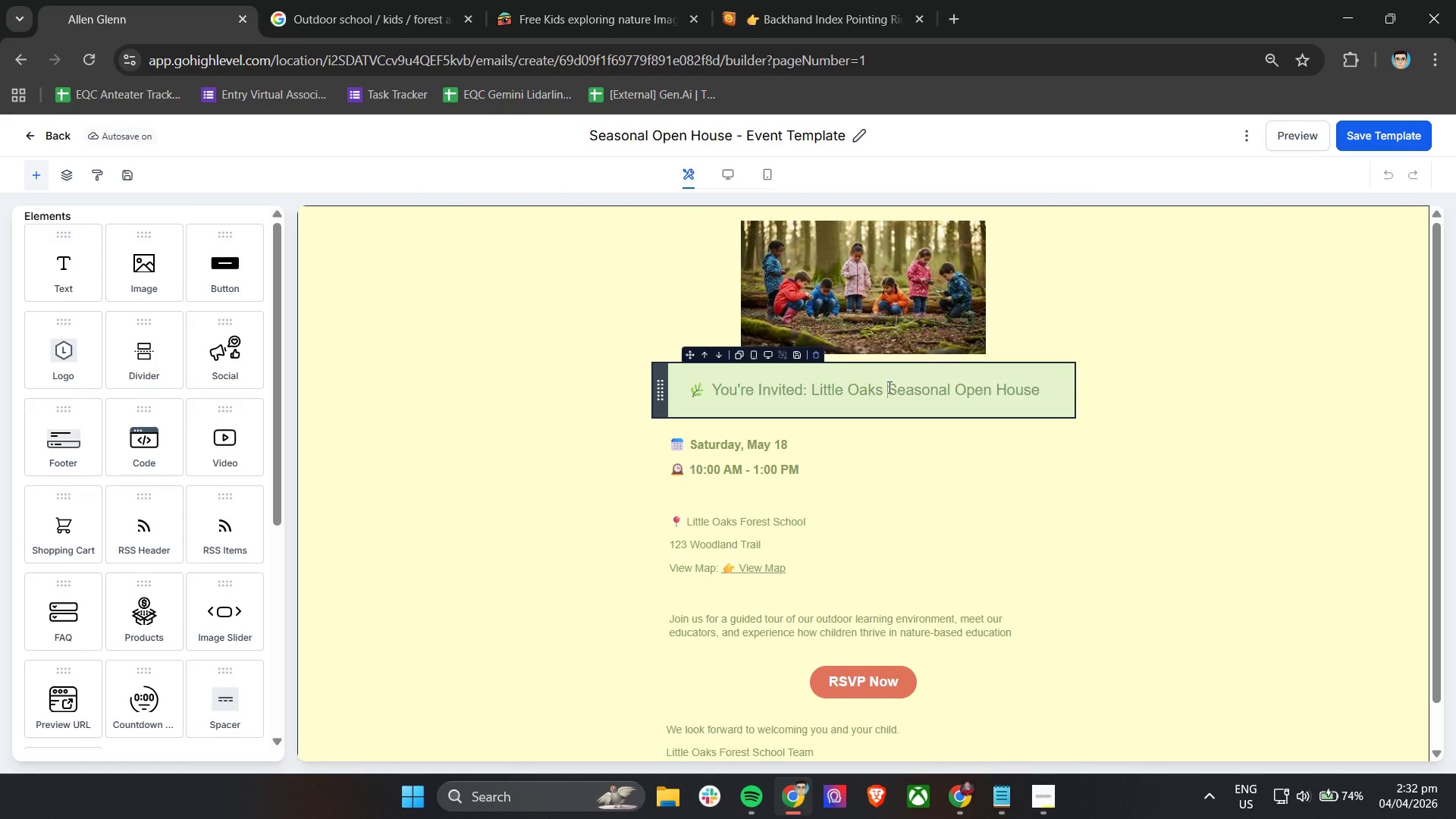 
triple_click([888, 387])
 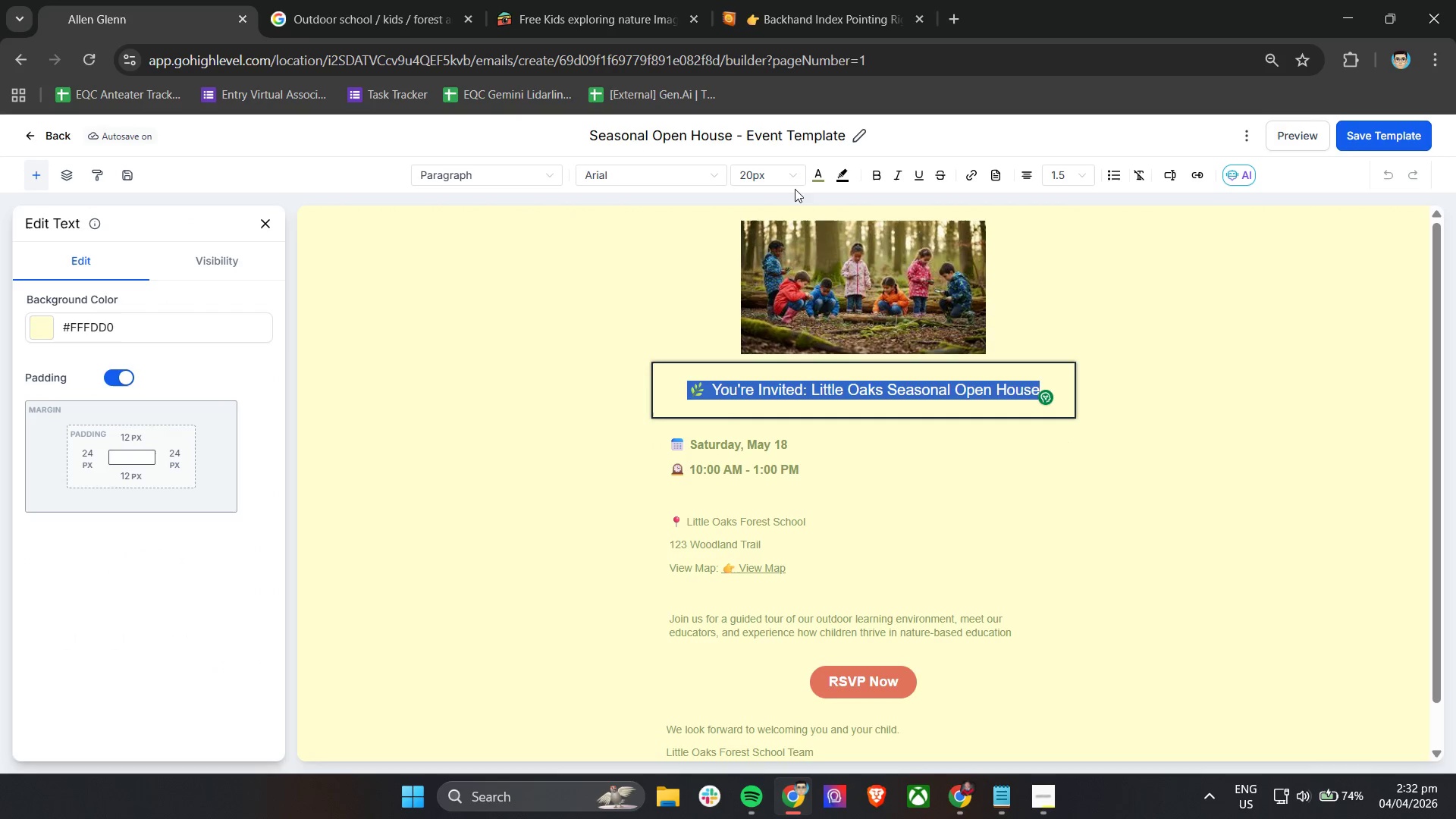 
left_click([795, 176])
 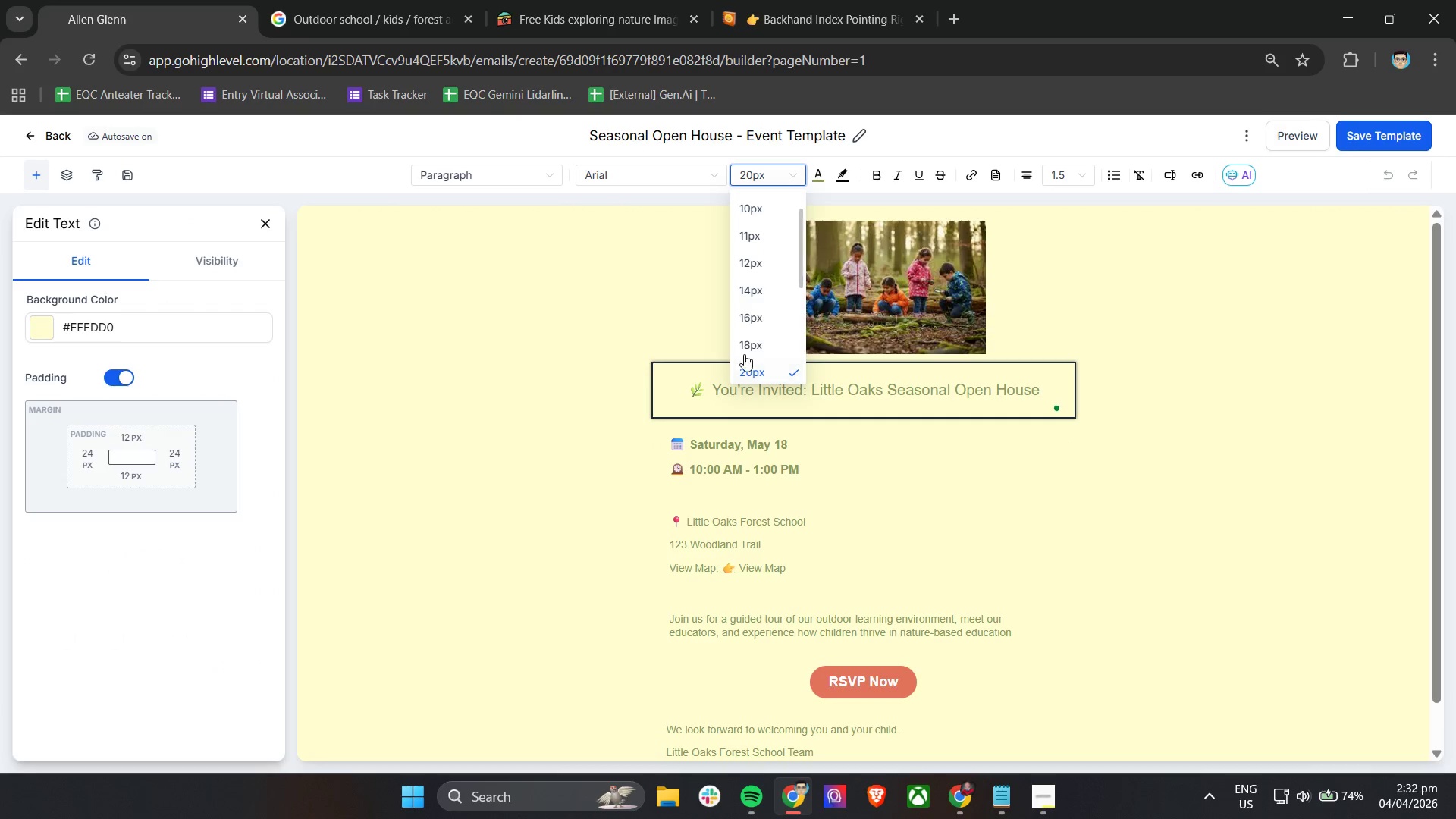 
scroll: coordinate [744, 358], scroll_direction: down, amount: 1.0
 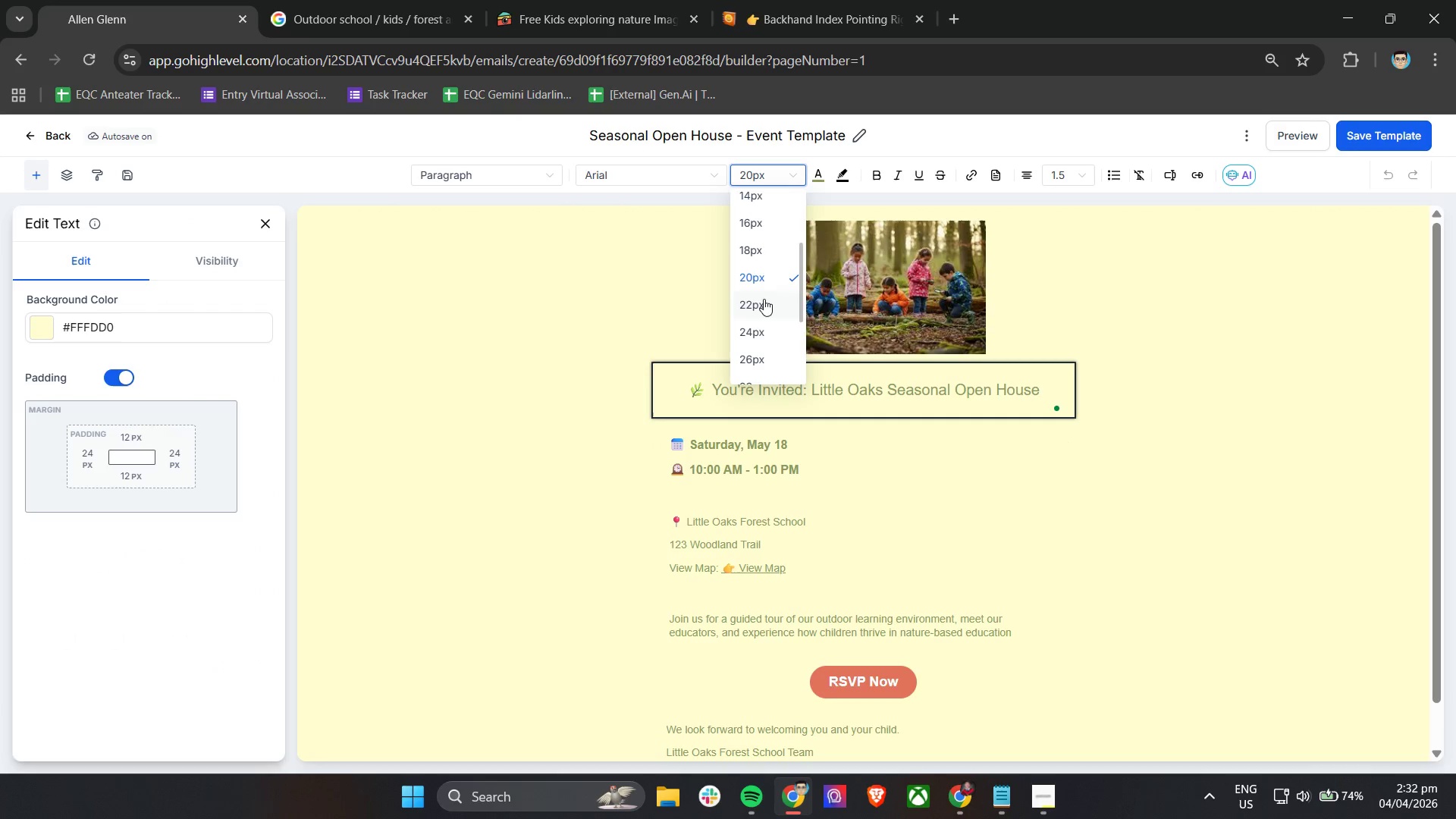 
left_click([764, 298])
 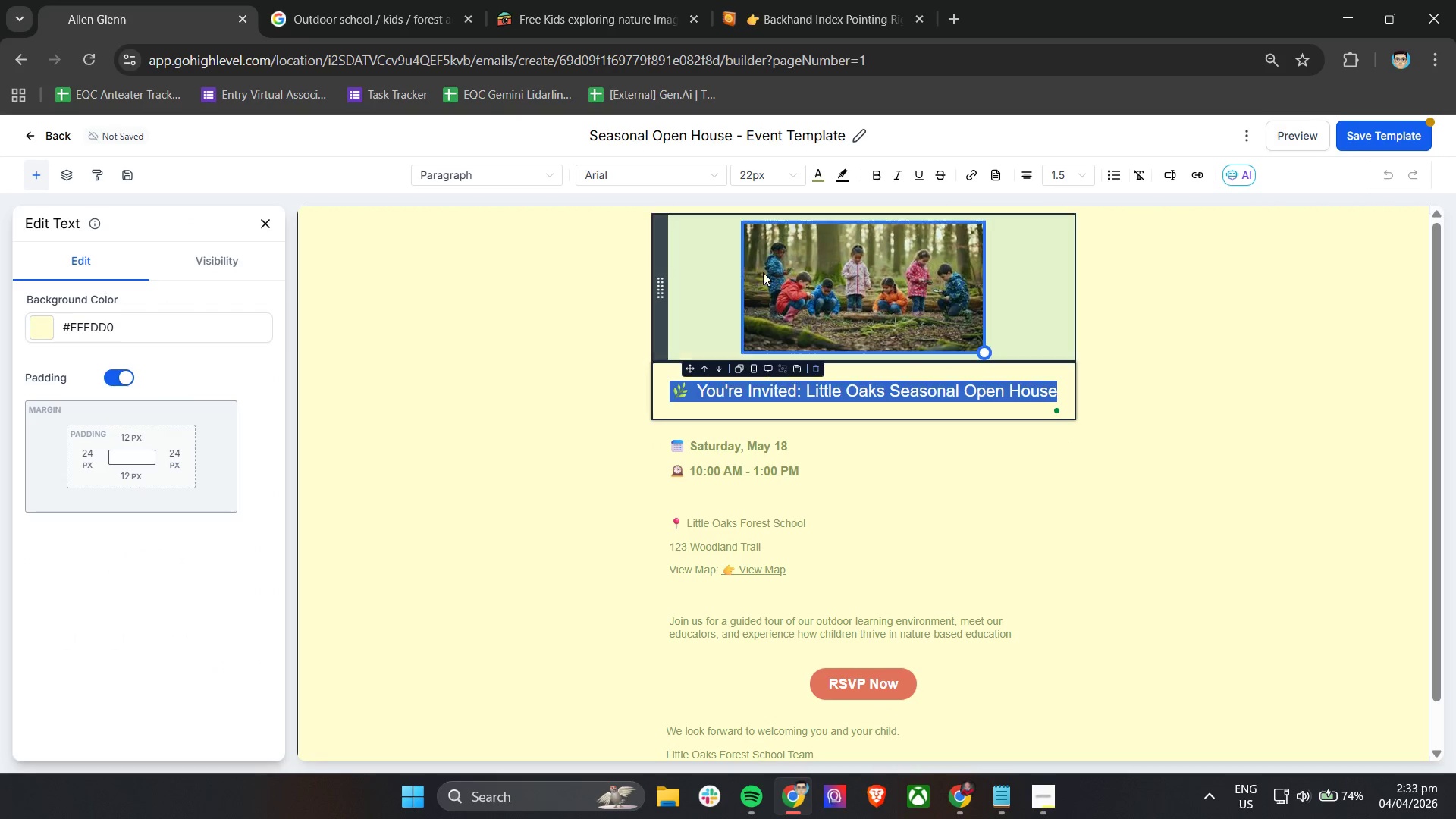 
left_click([764, 174])
 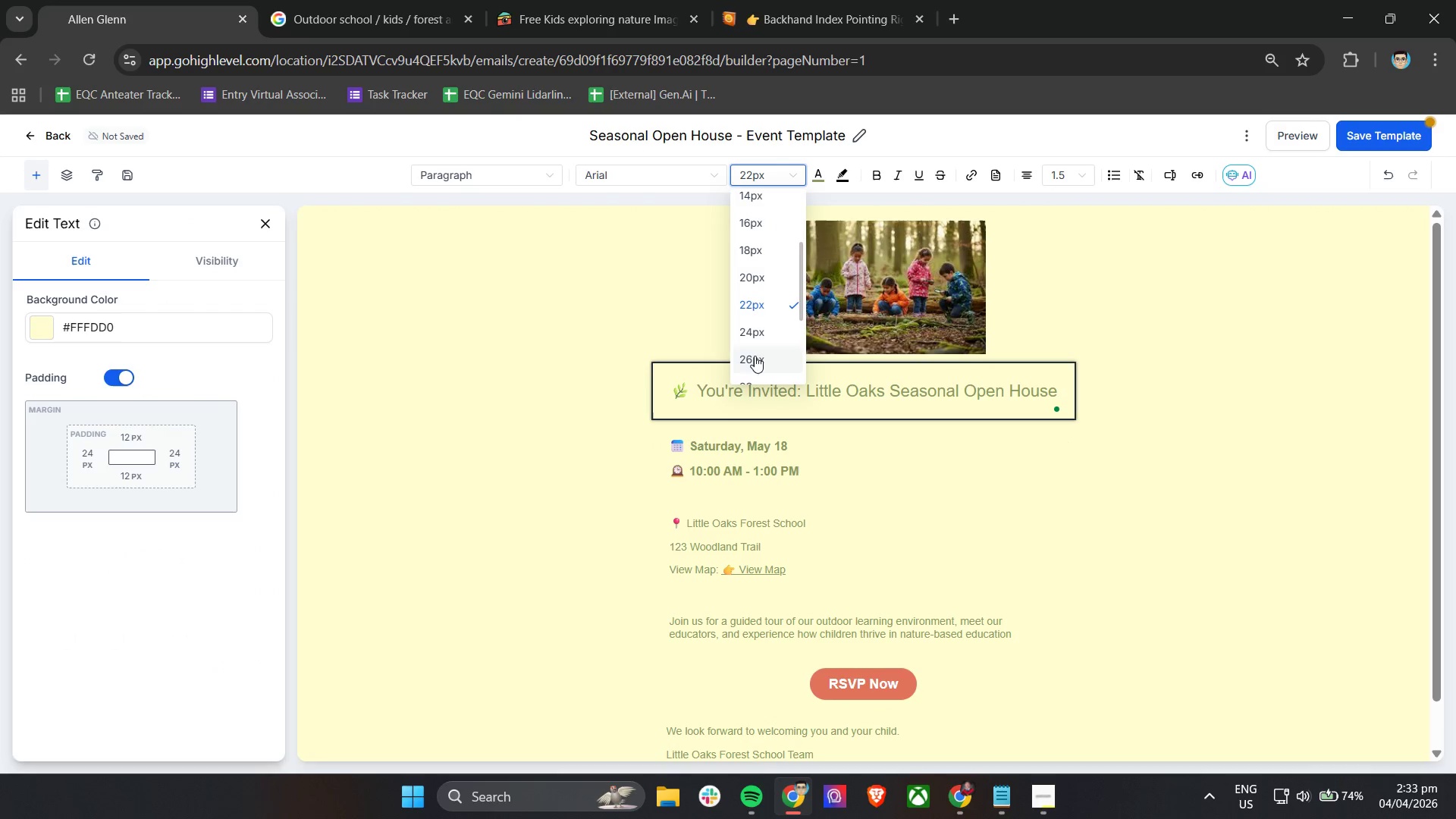 
left_click([762, 329])
 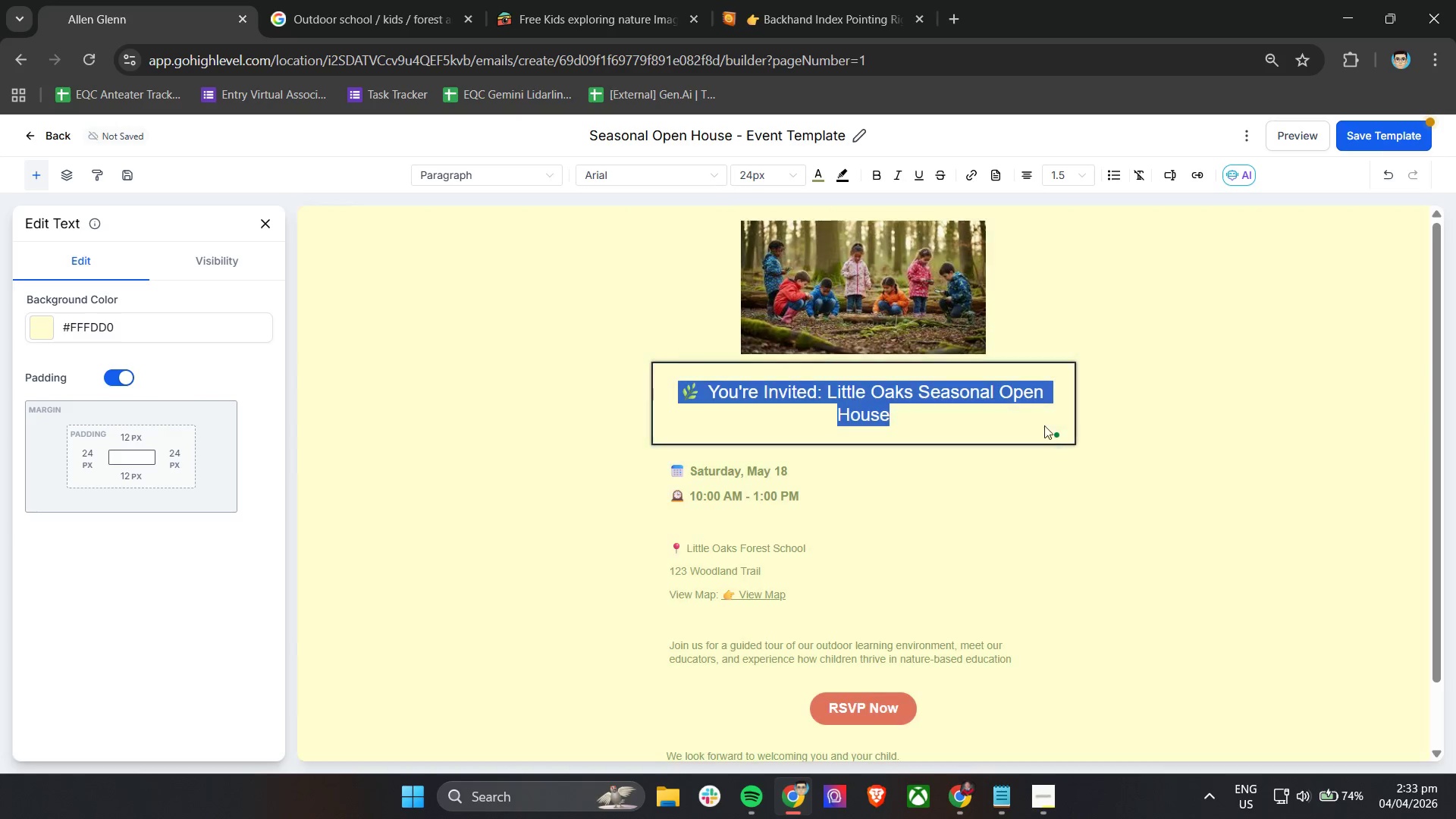 
left_click([1180, 411])
 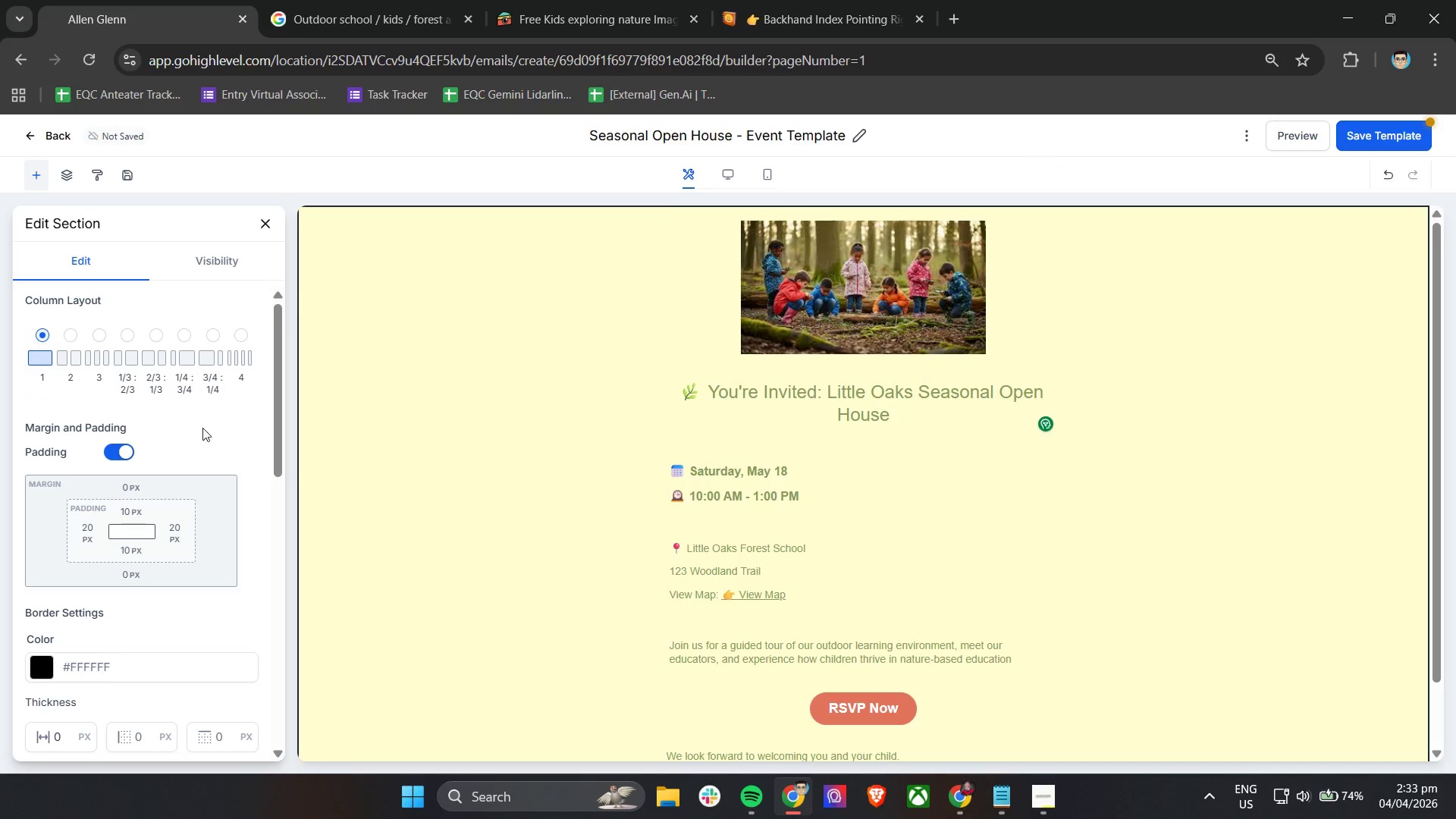 
left_click([1376, 132])
 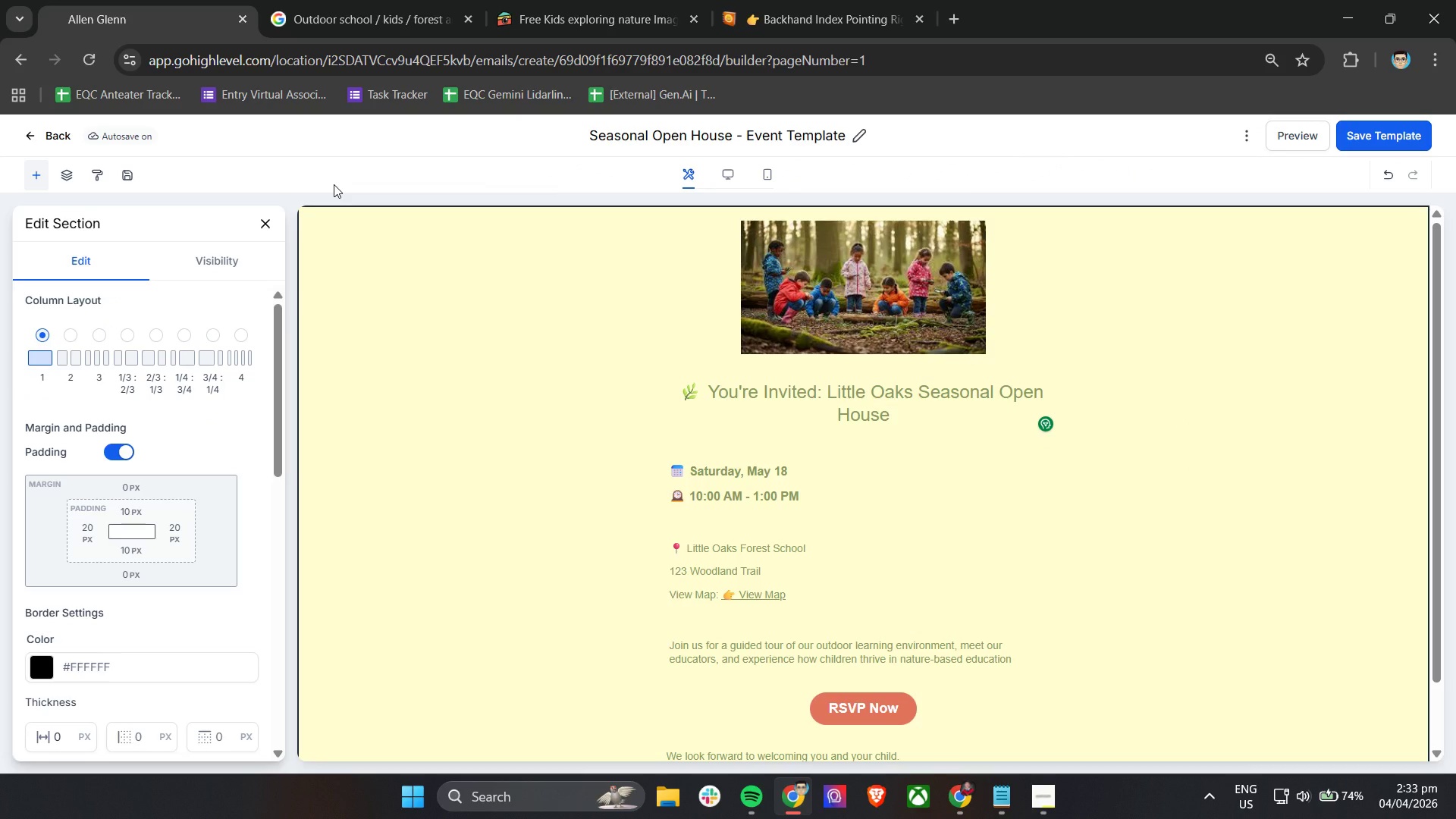 
wait(19.48)
 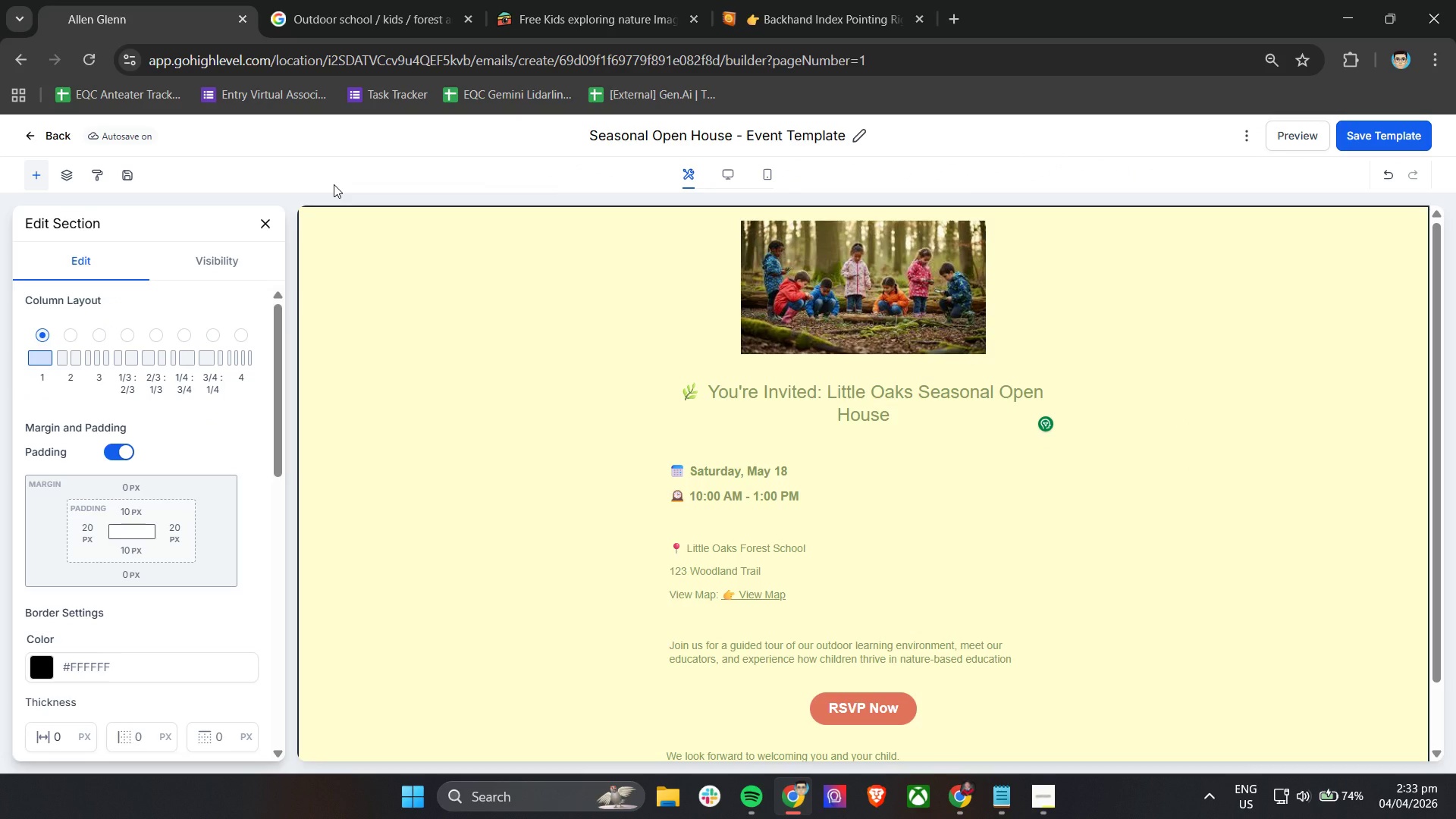 
left_click([30, 139])
 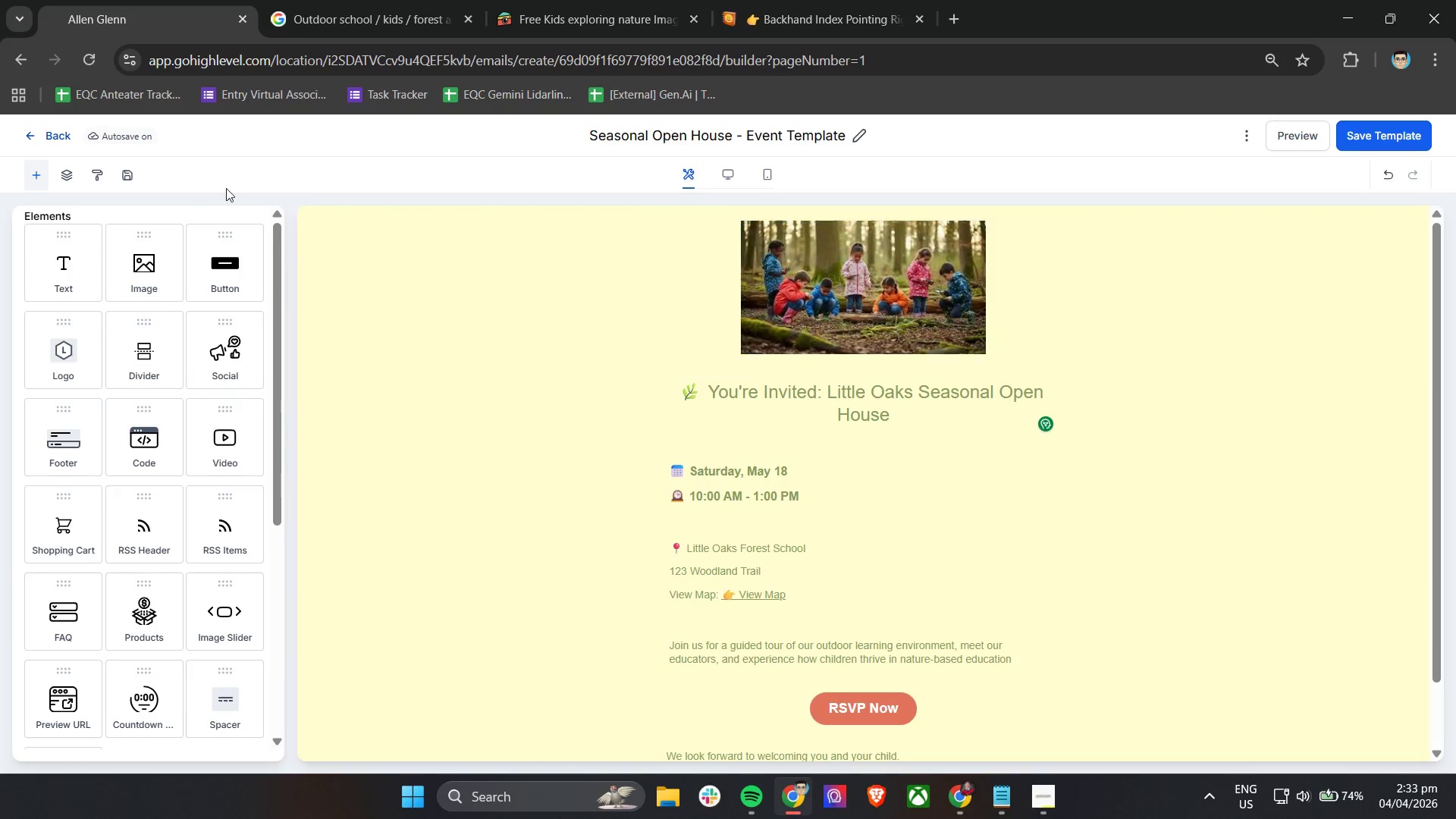 
left_click([42, 140])
 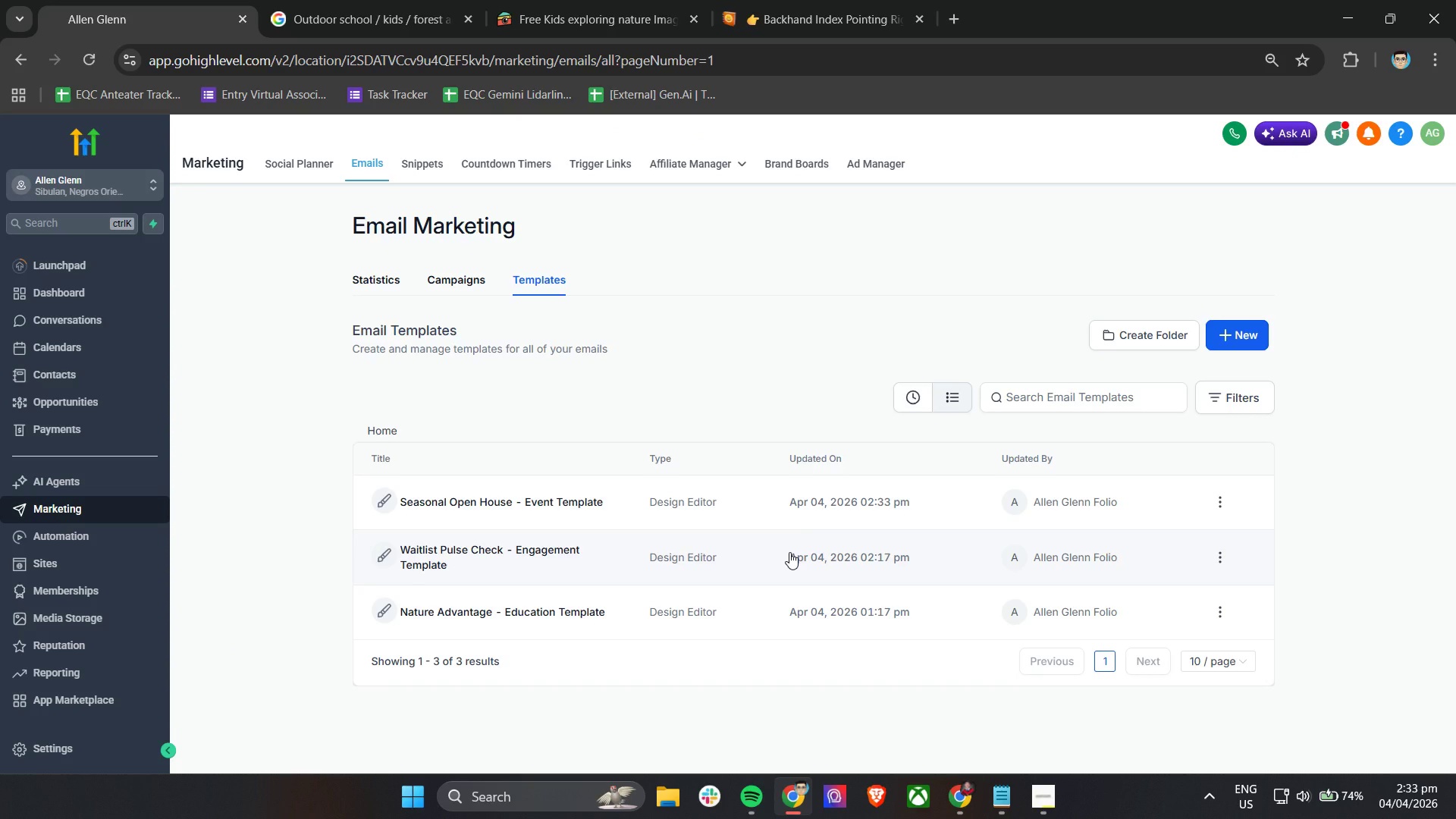 
wait(12.11)
 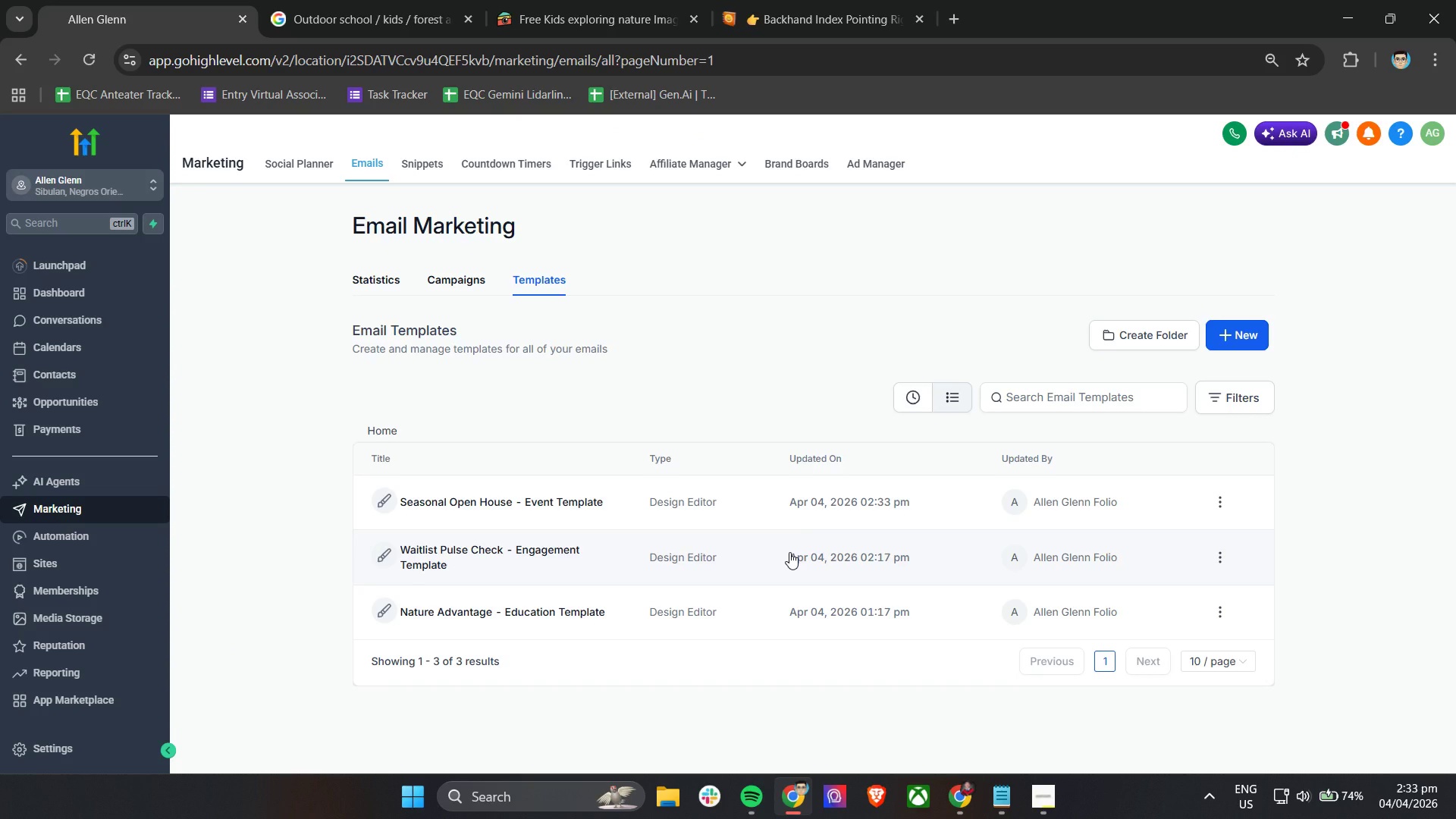 
double_click([491, 609])
 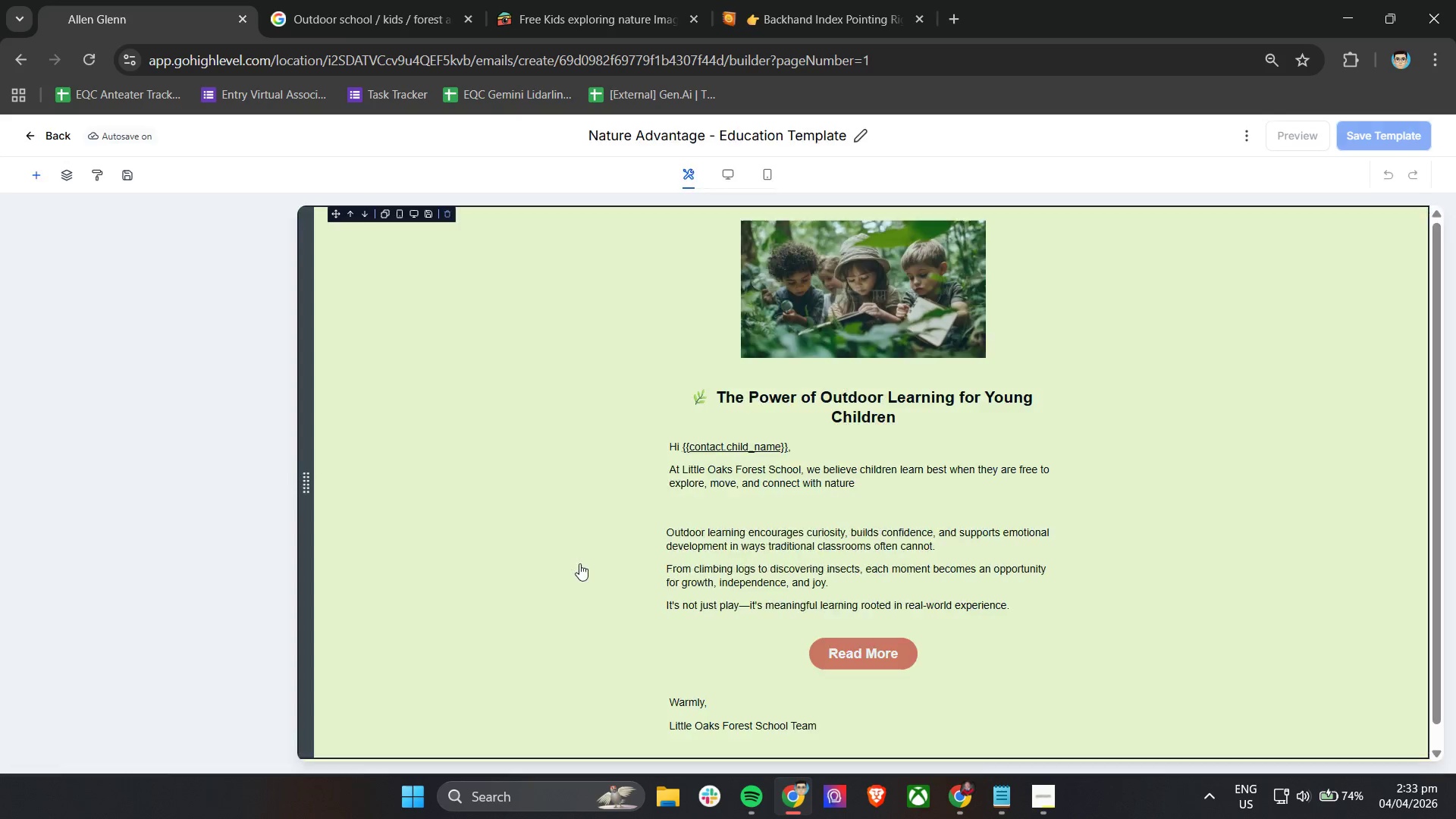 
wait(6.75)
 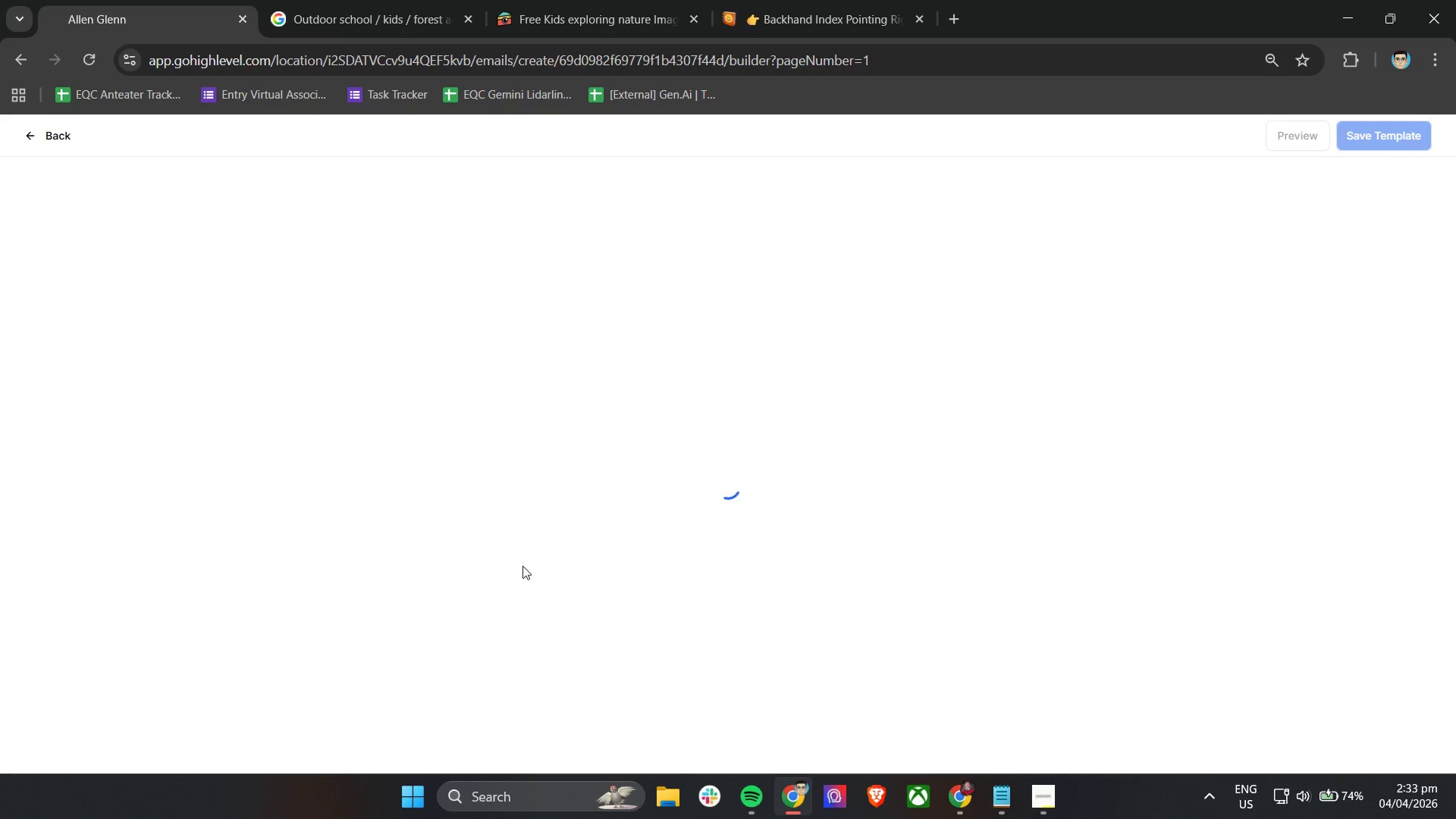 
double_click([836, 409])
 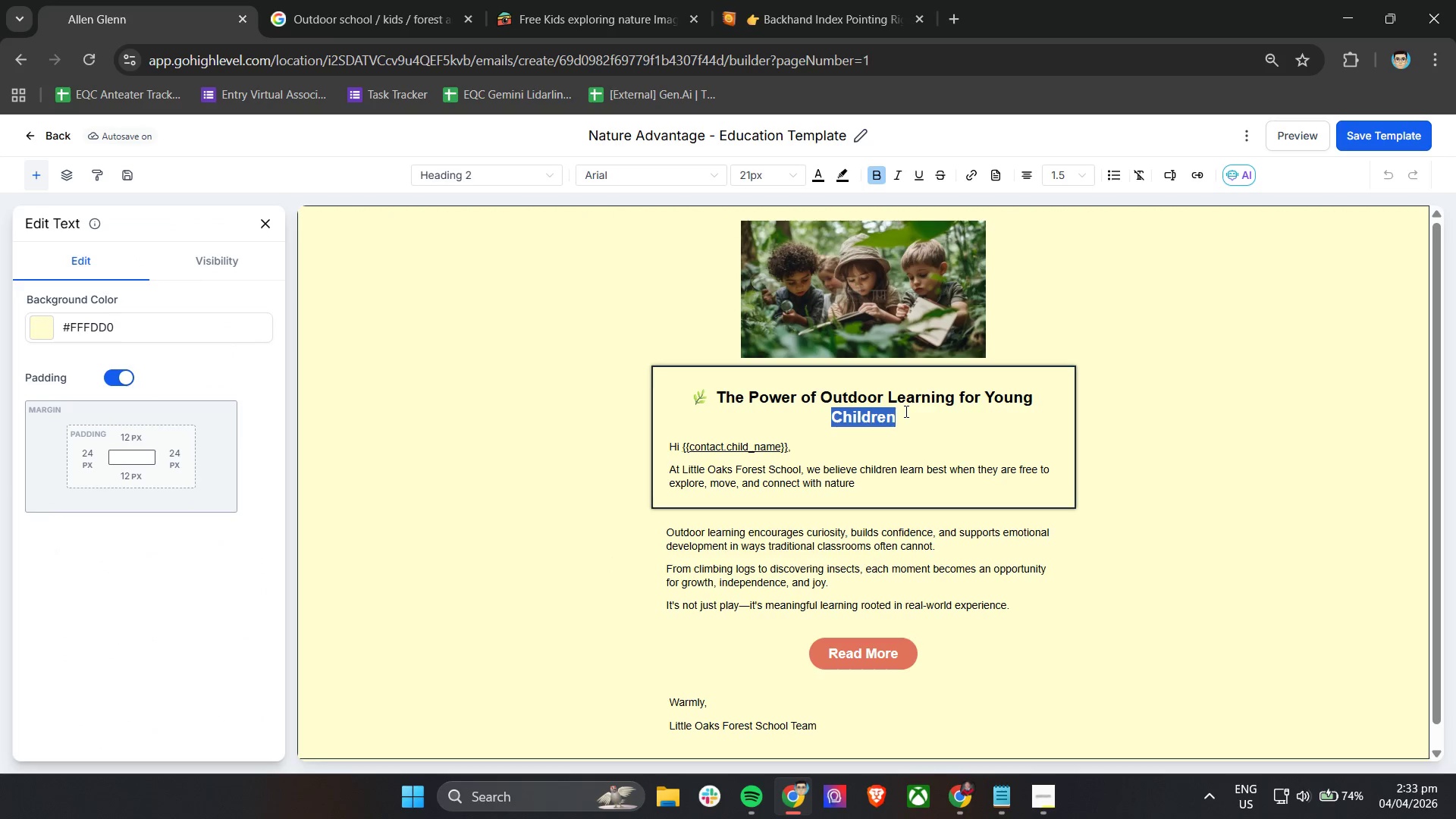 
left_click_drag(start_coordinate=[914, 418], to_coordinate=[885, 413])
 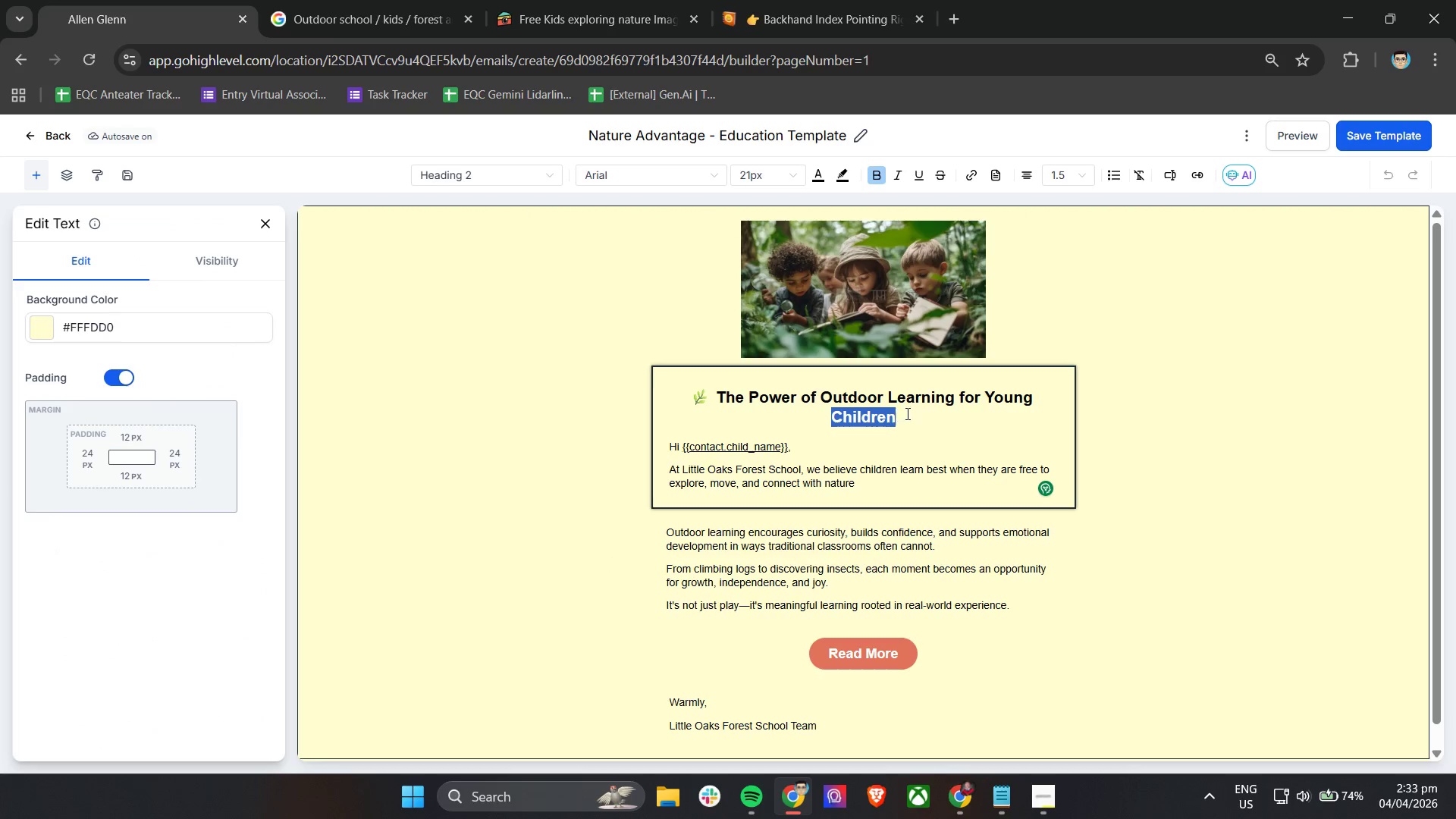 
left_click([912, 413])
 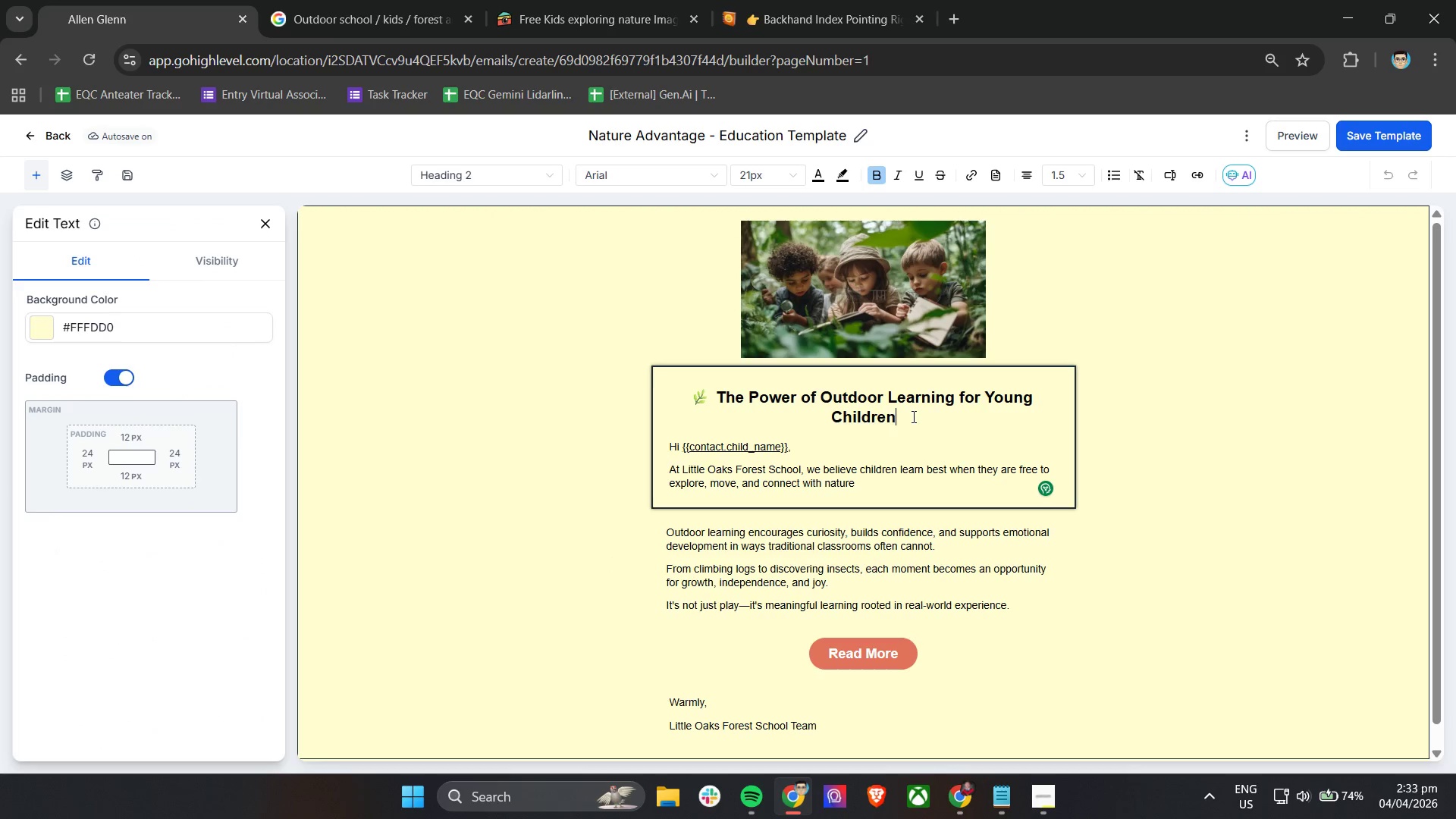 
left_click_drag(start_coordinate=[912, 416], to_coordinate=[694, 394])
 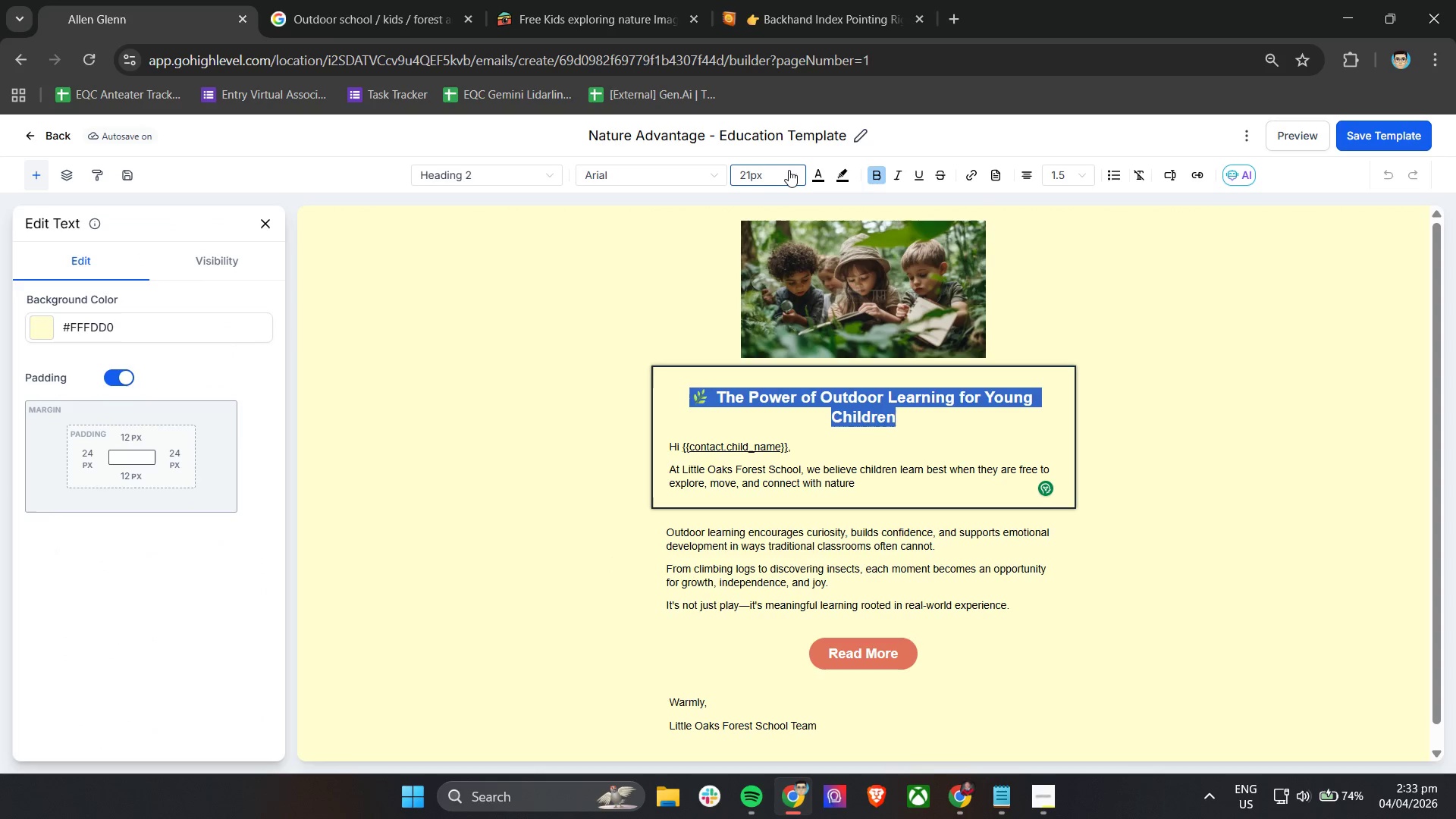 
left_click([780, 171])
 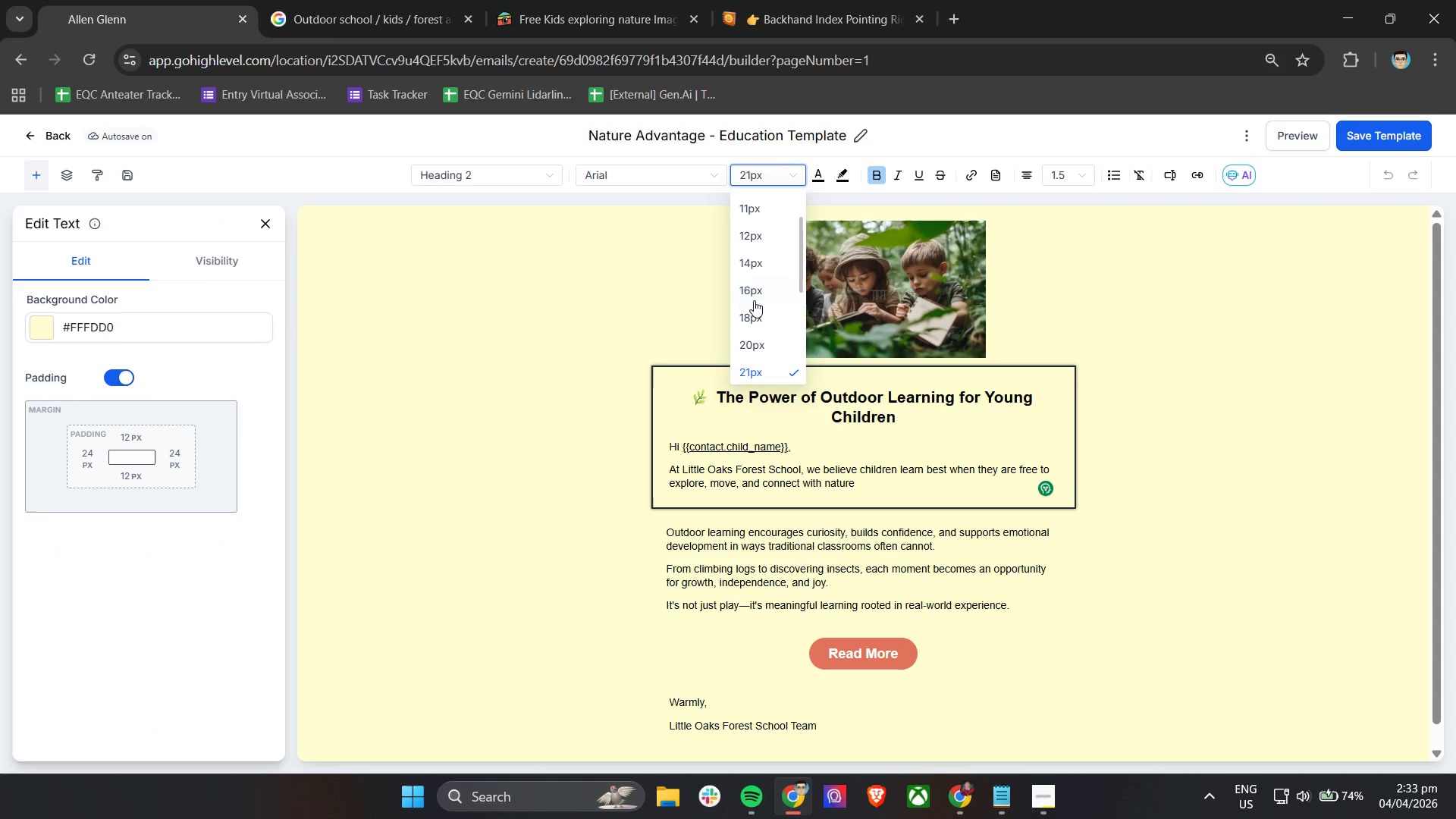 
scroll: coordinate [755, 315], scroll_direction: down, amount: 1.0
 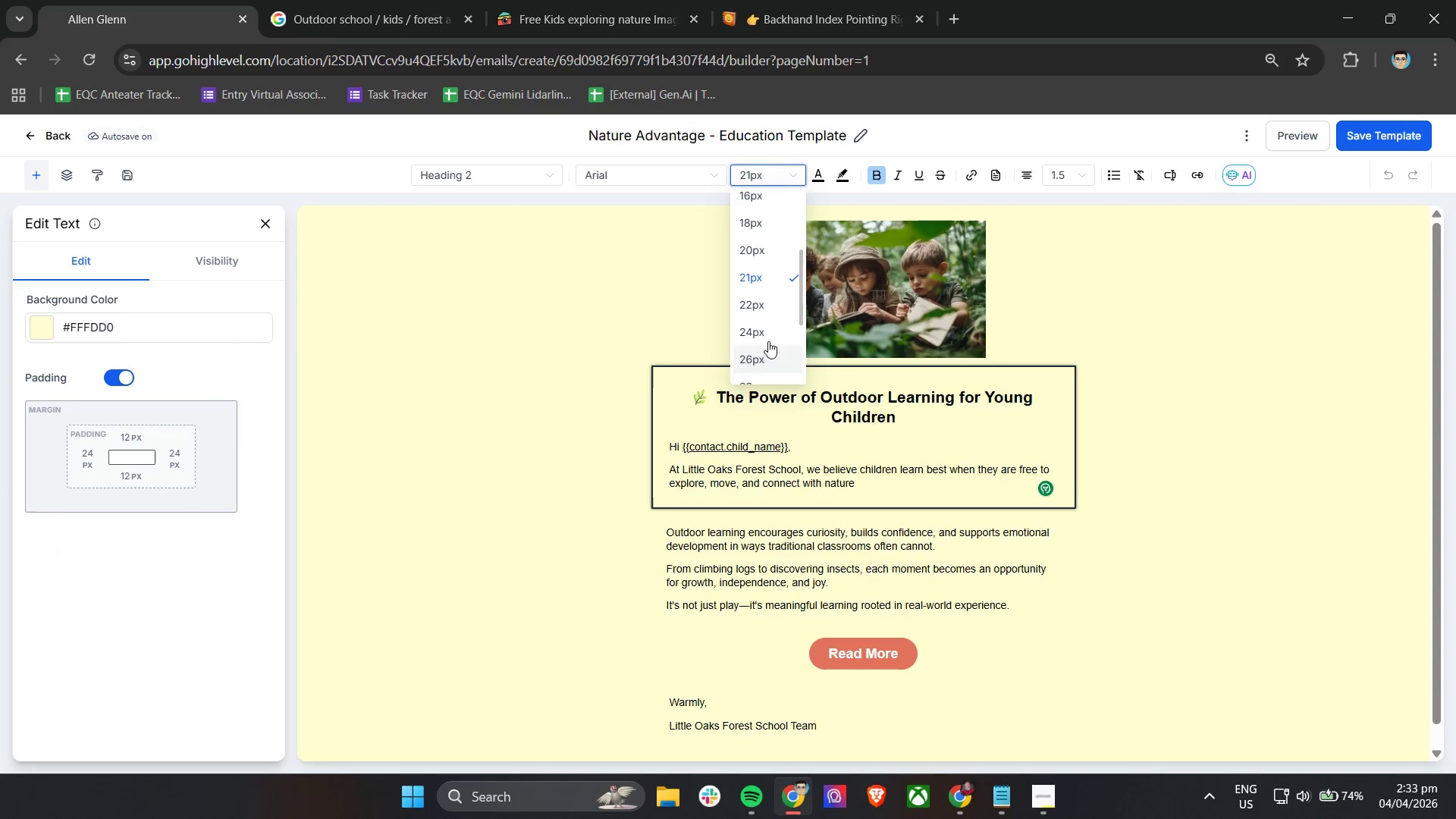 
left_click([768, 334])
 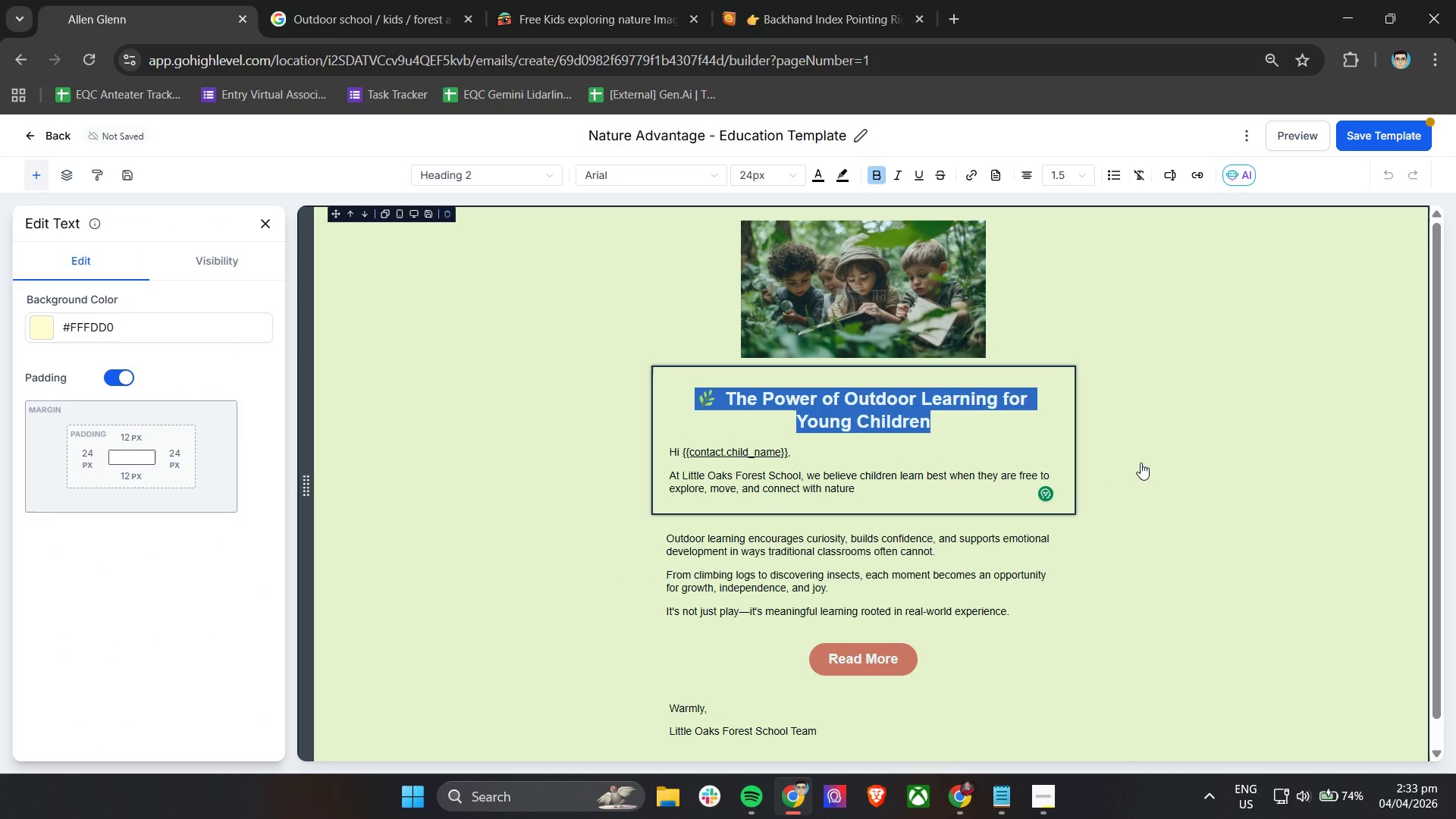 
left_click([1150, 460])
 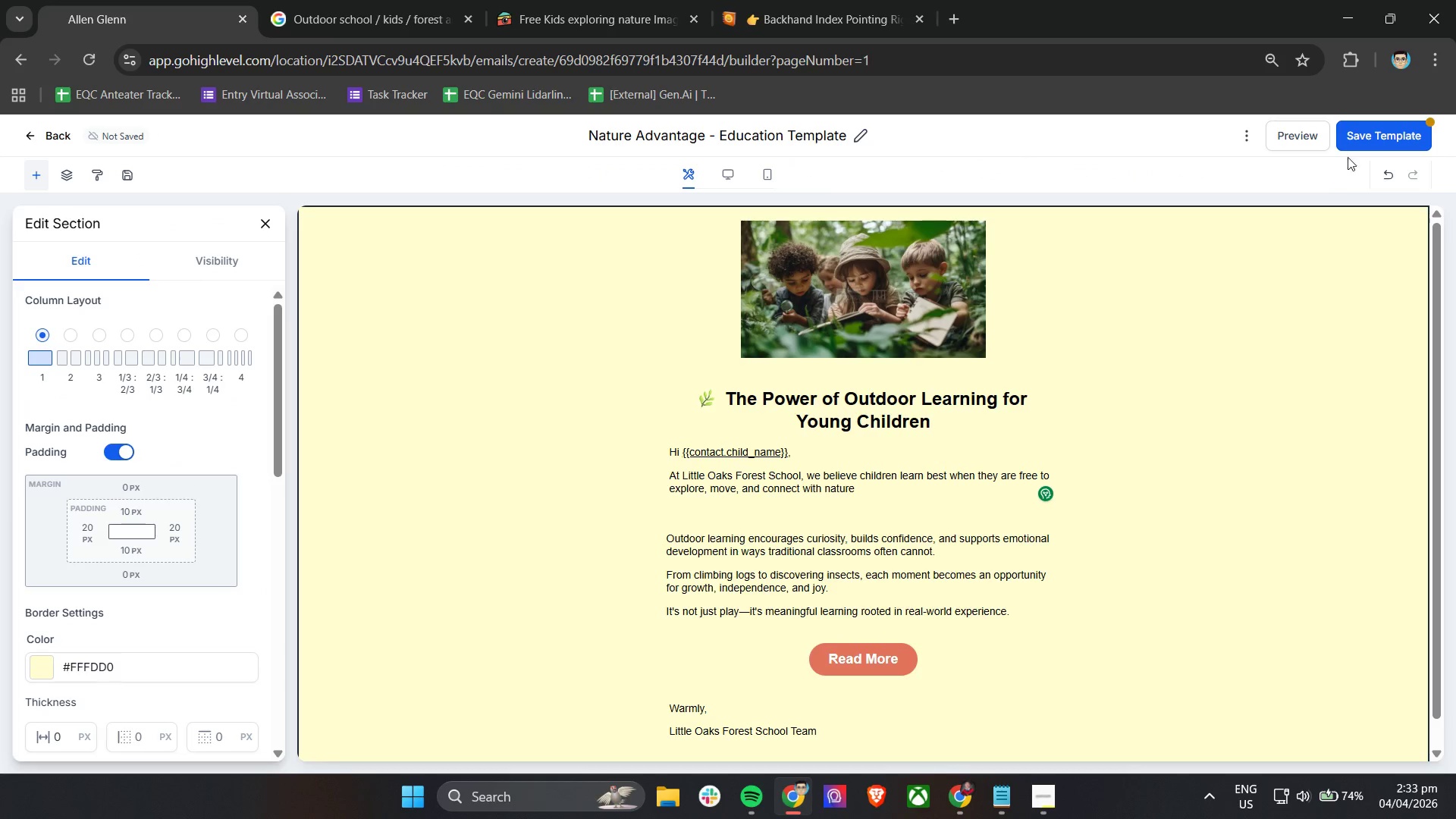 
left_click([1376, 130])
 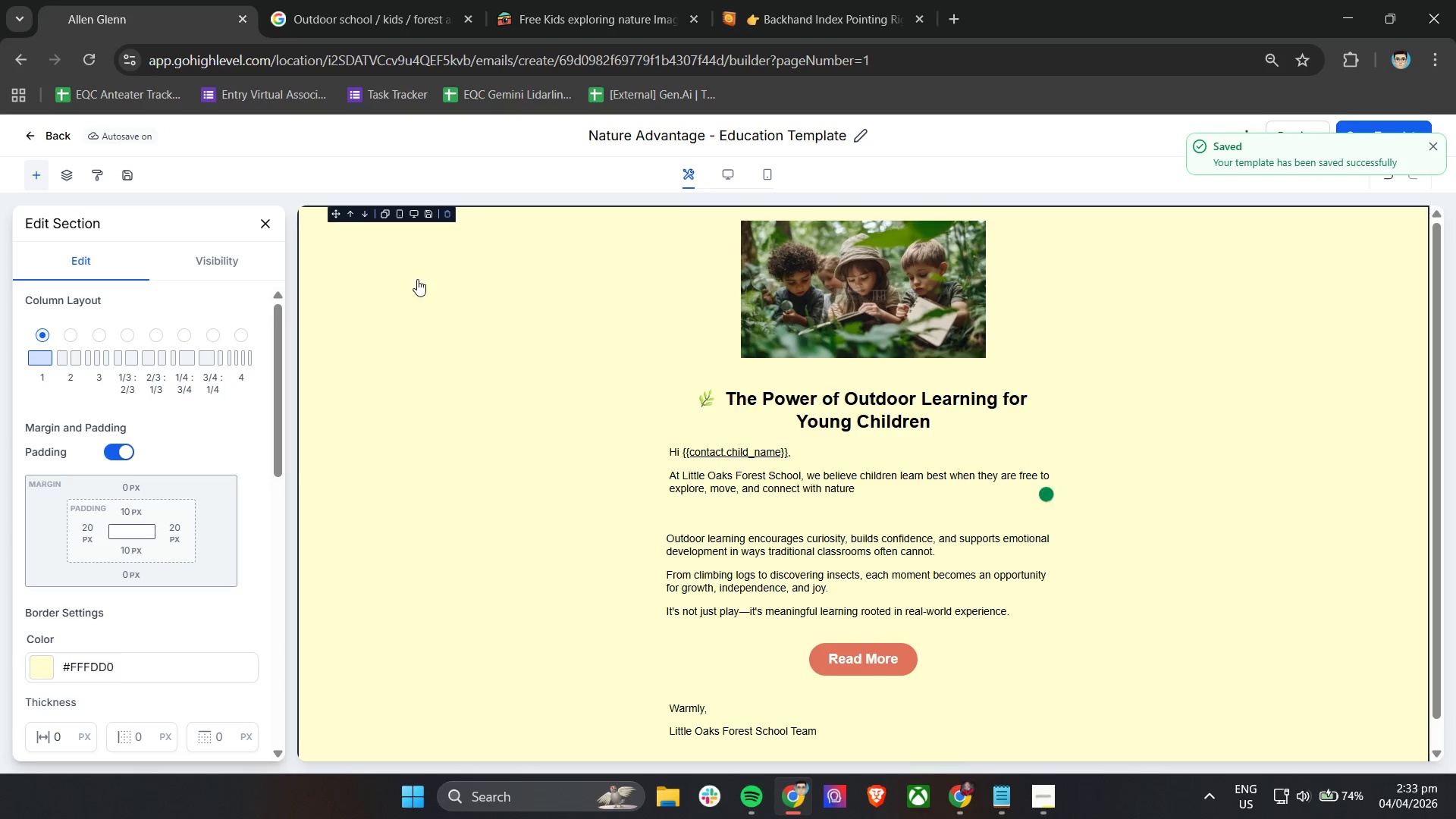 
wait(7.66)
 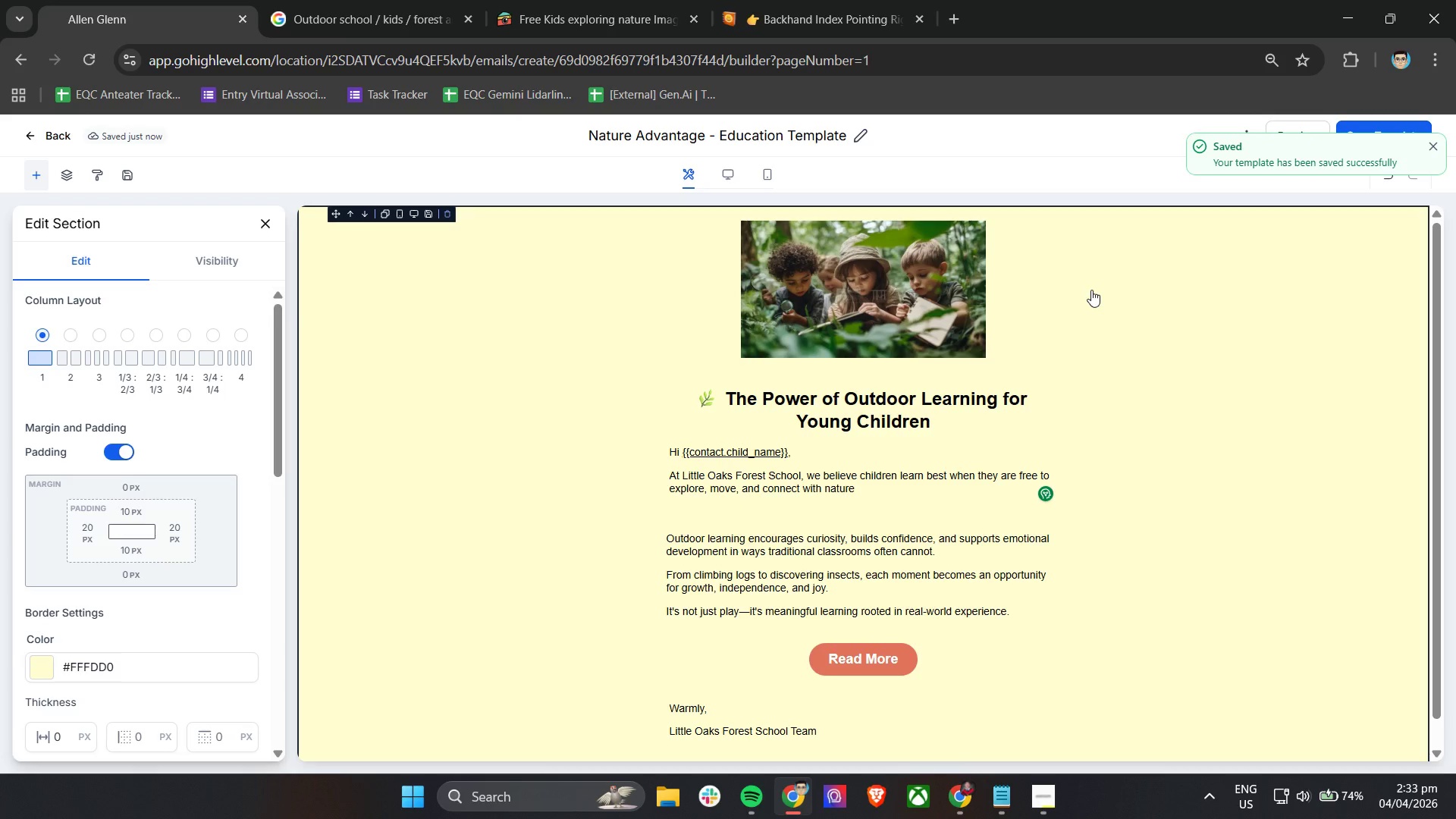 
left_click([1434, 149])
 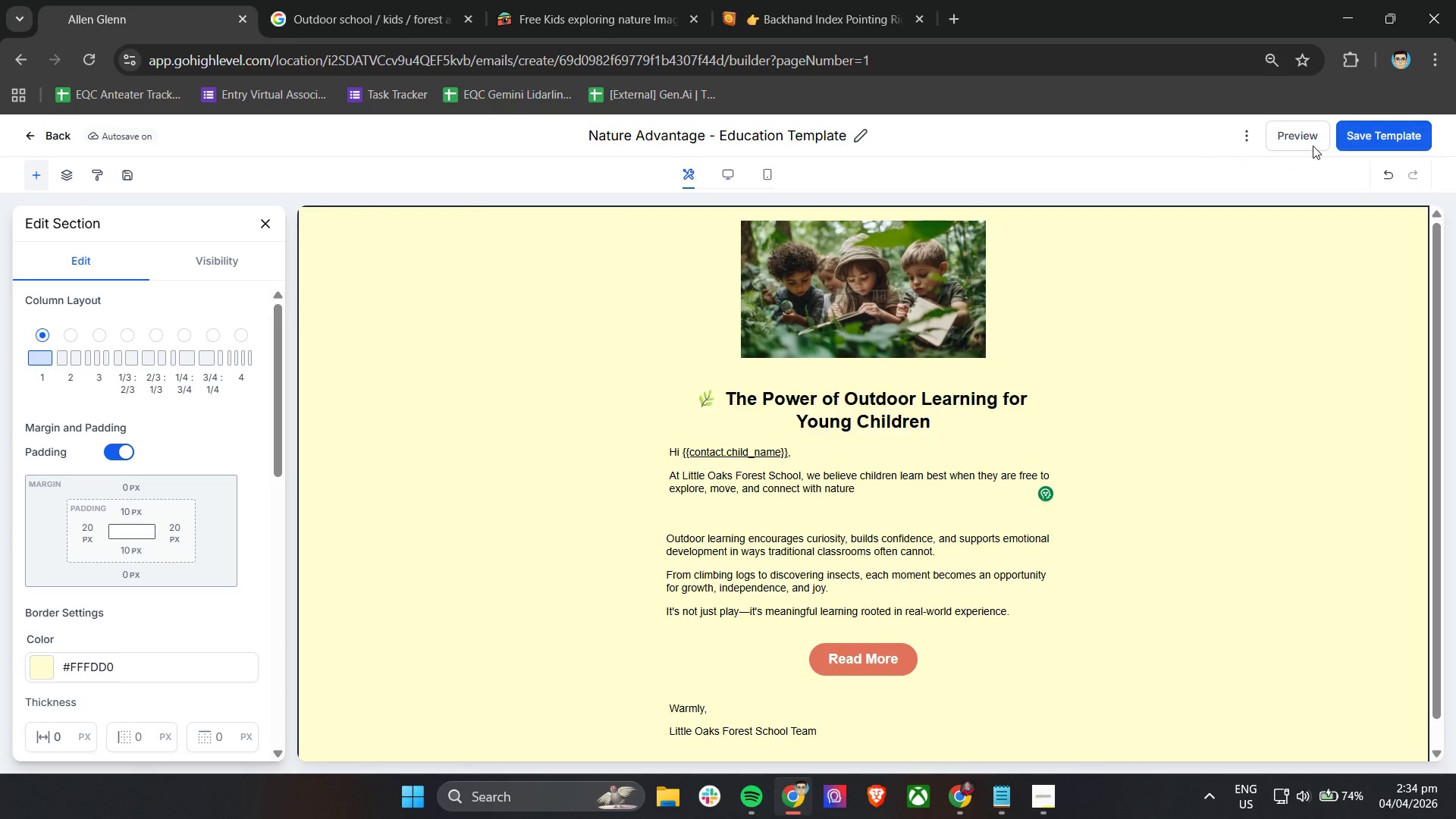 
left_click([1304, 140])
 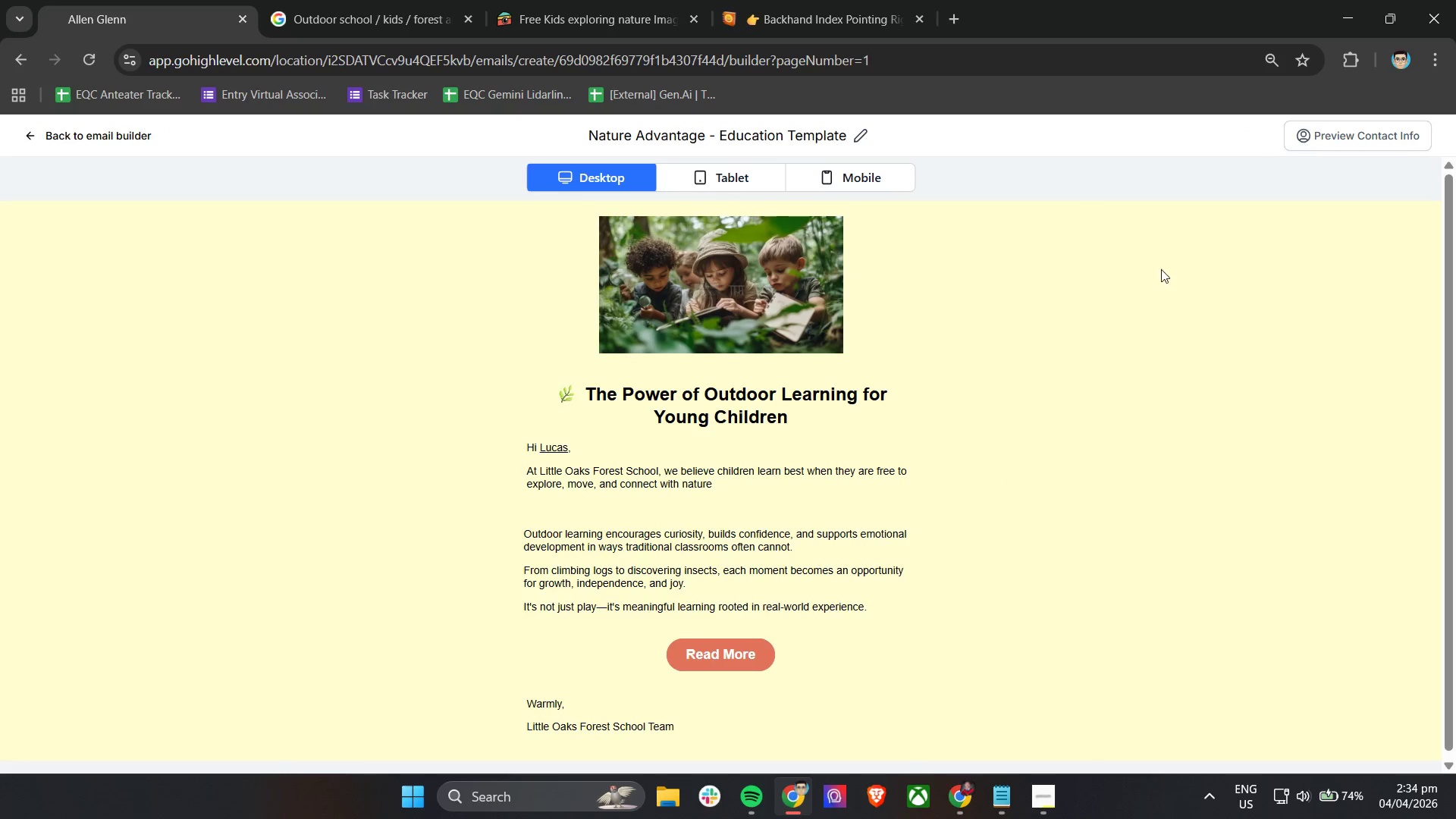 
scroll: coordinate [1039, 473], scroll_direction: down, amount: 1.0
 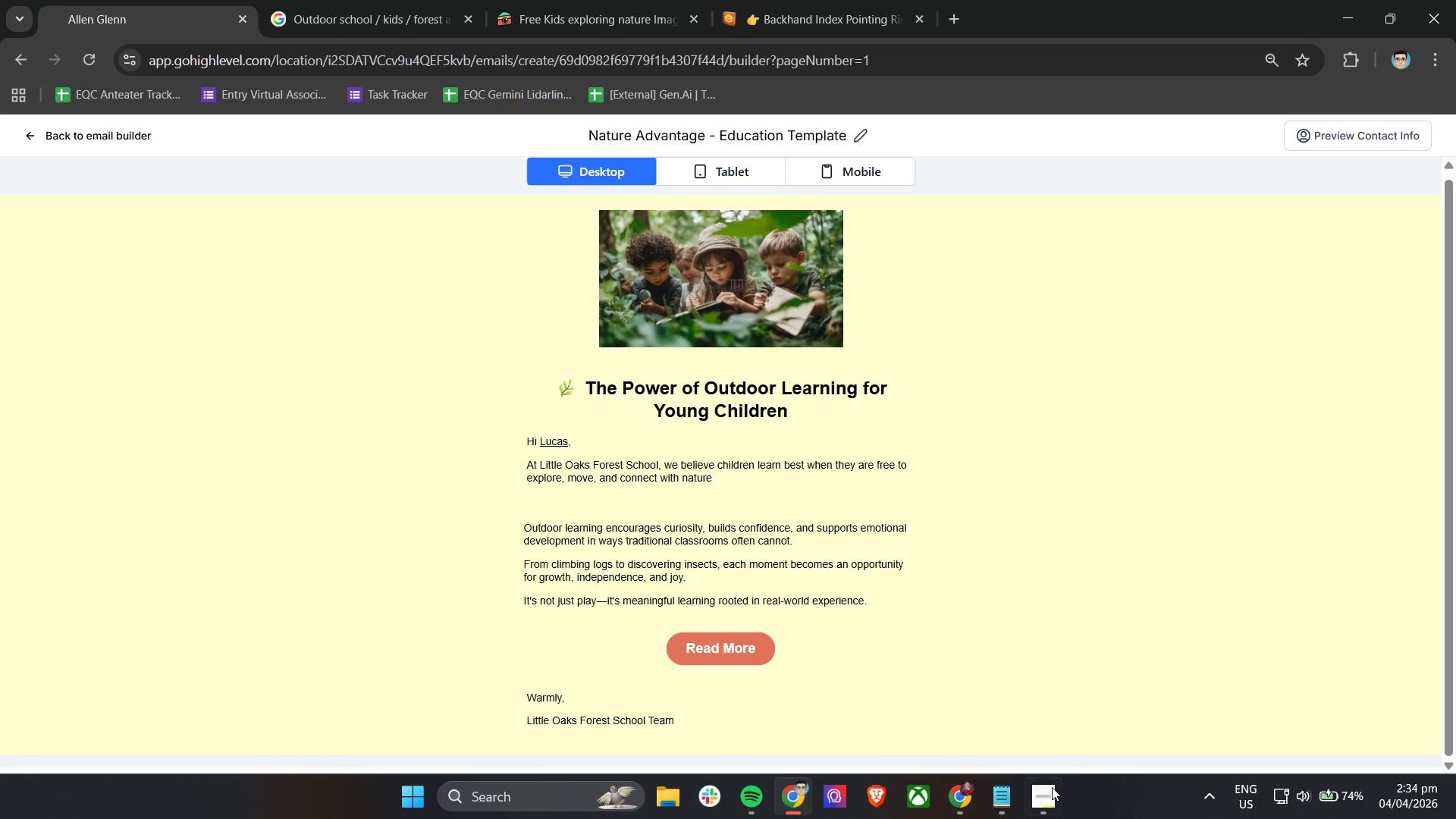 
left_click([1040, 800])